 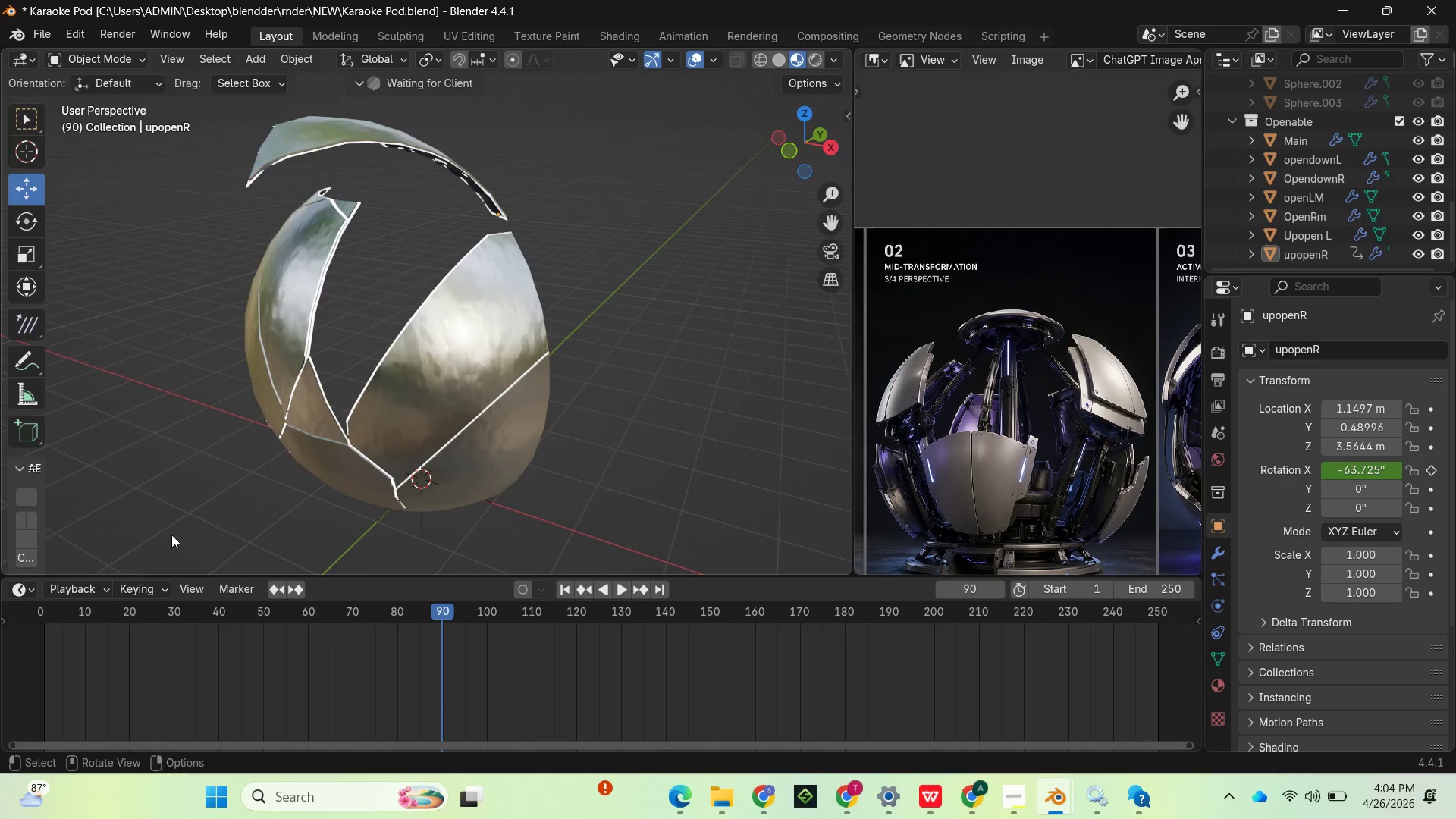 
left_click_drag(start_coordinate=[453, 610], to_coordinate=[589, 593])
 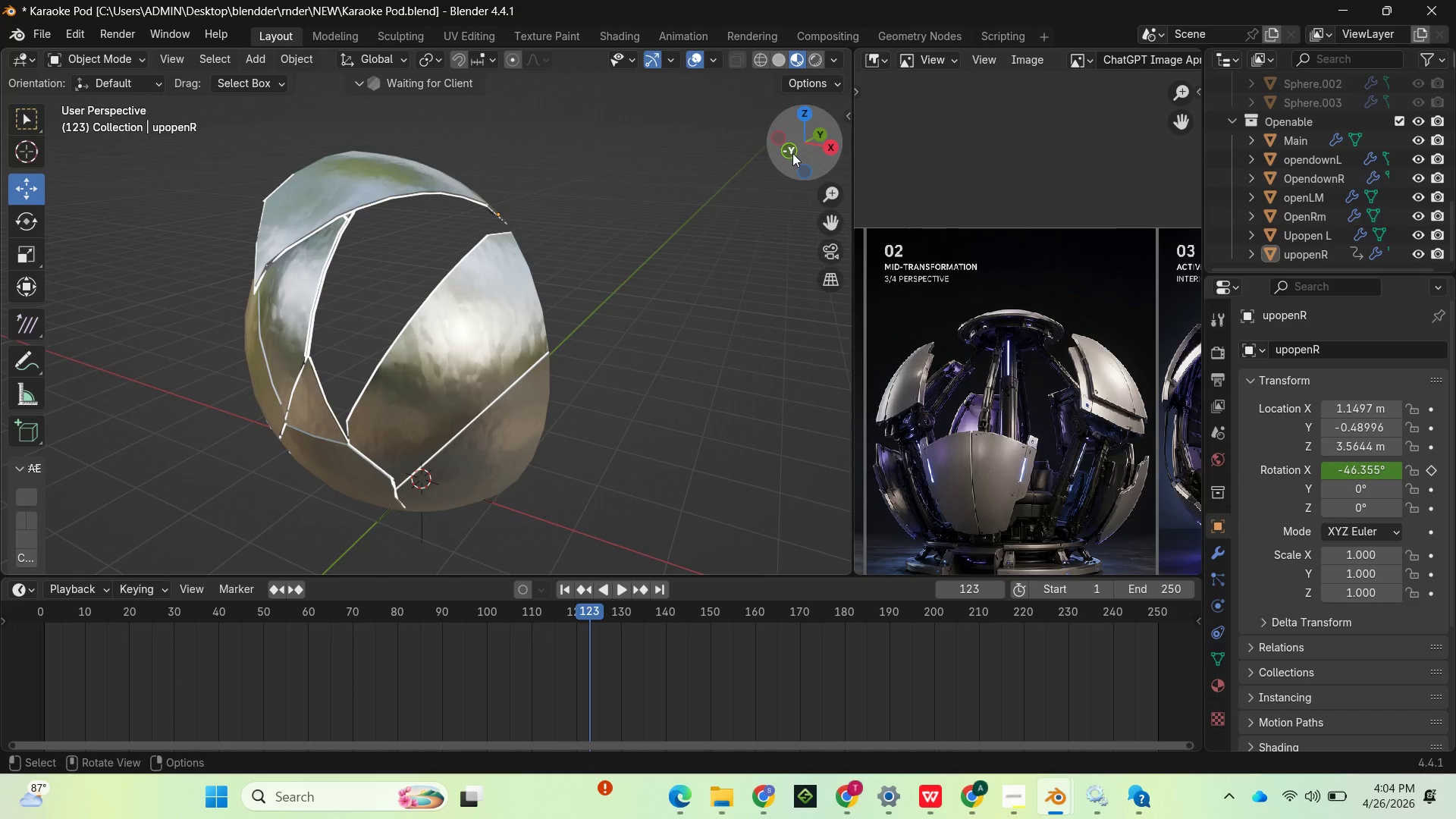 
left_click_drag(start_coordinate=[794, 152], to_coordinate=[44, 92])
 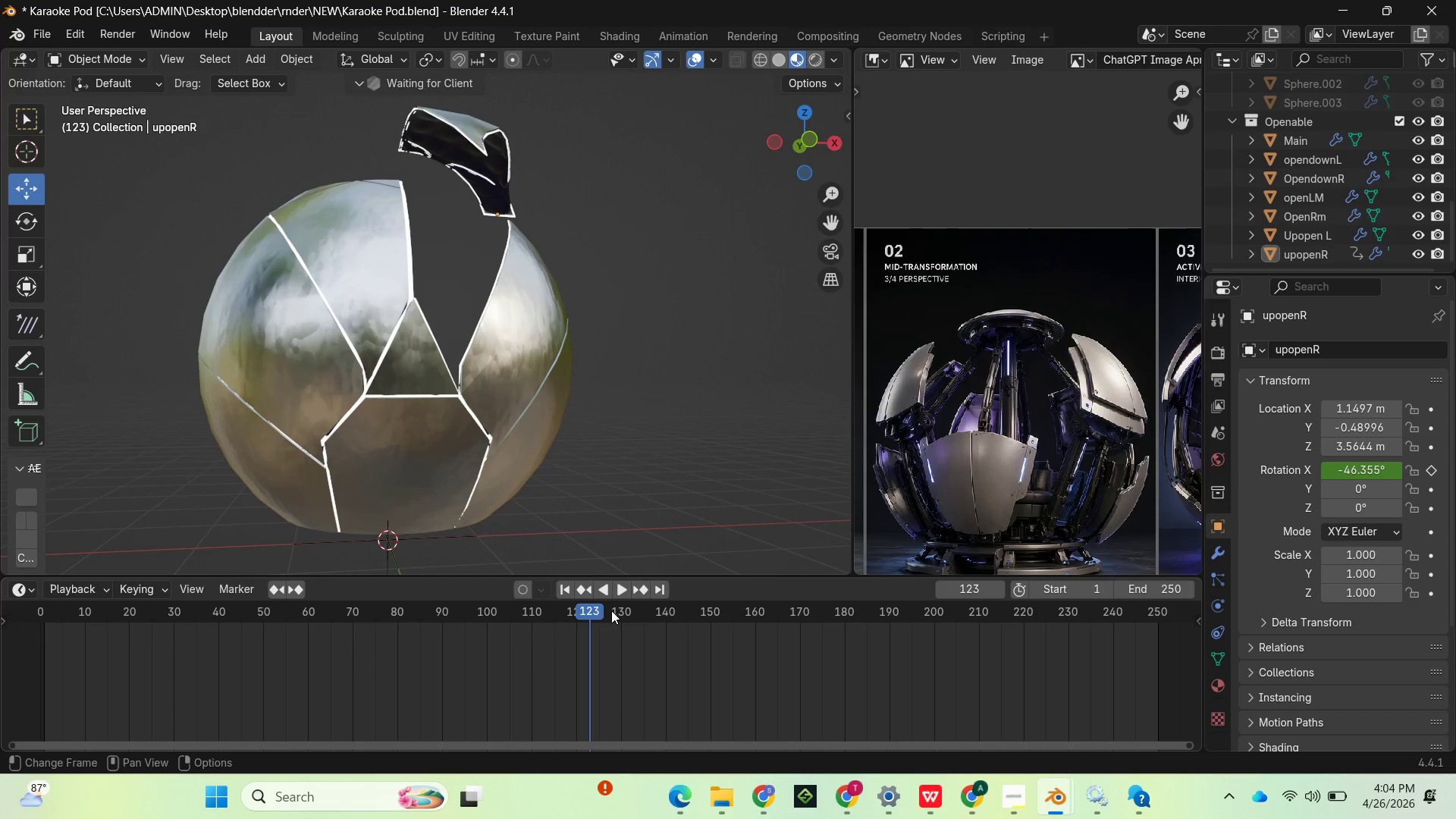 
left_click_drag(start_coordinate=[588, 607], to_coordinate=[625, 605])
 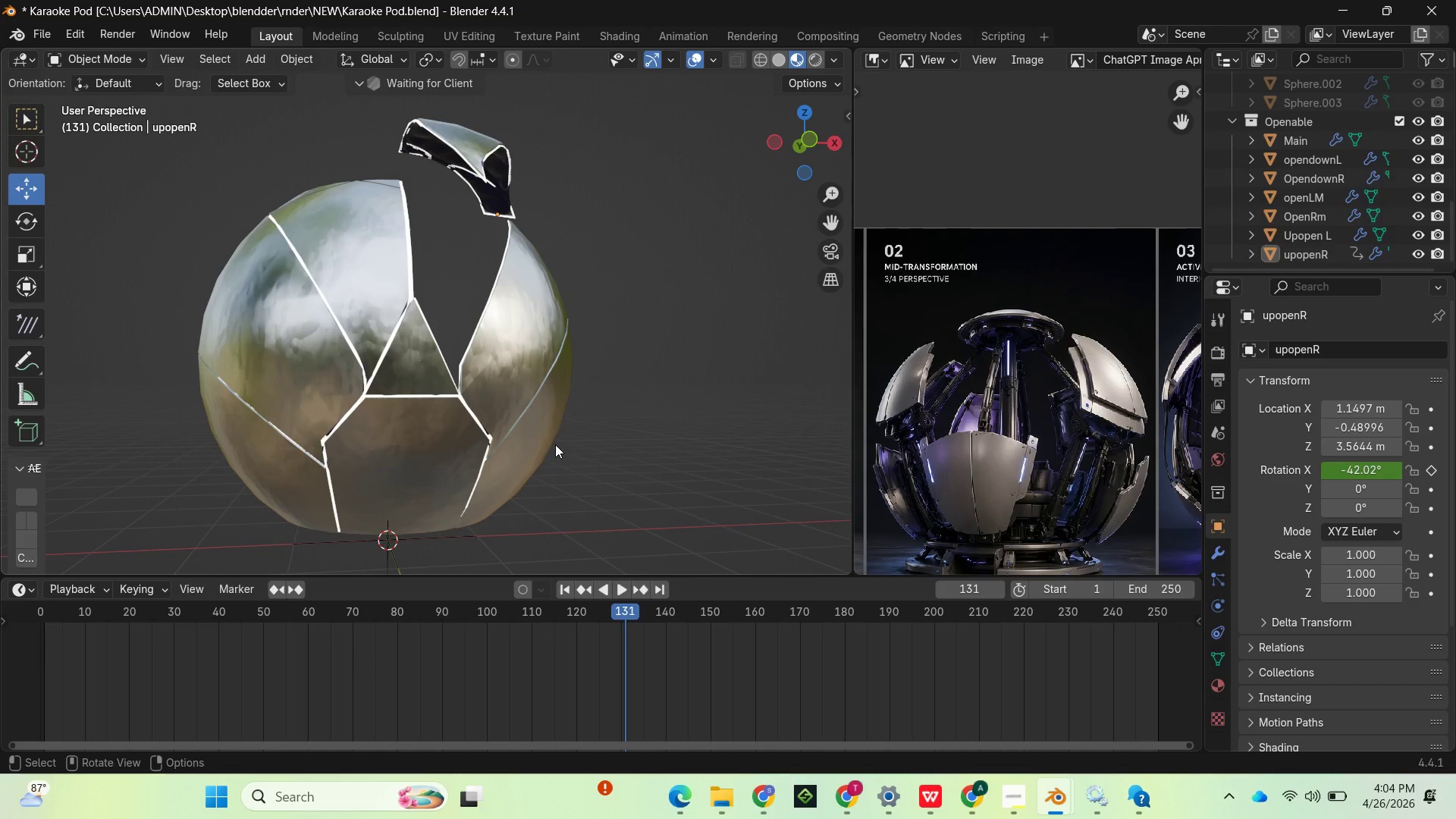 
key(Control+Z)
 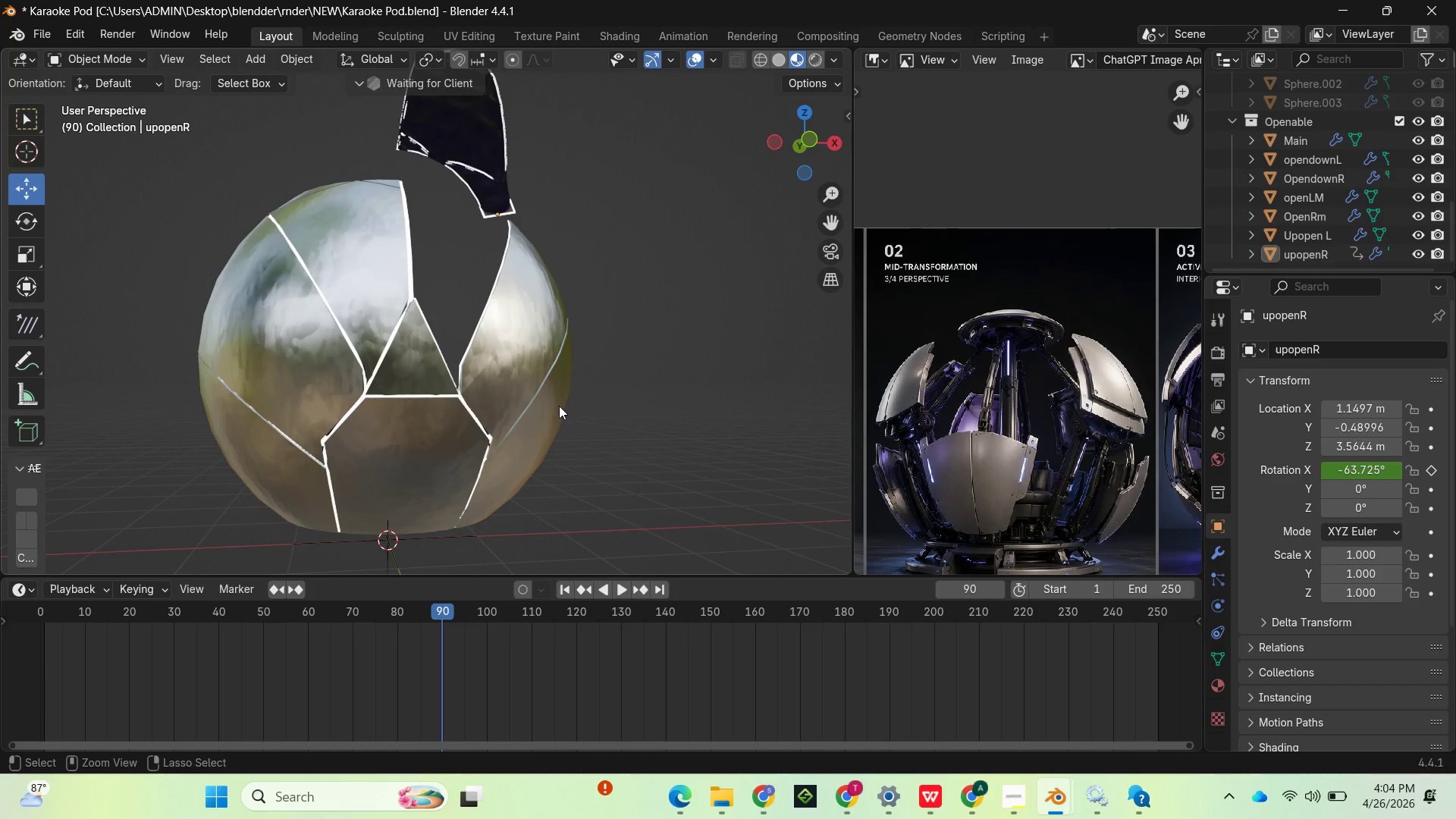 
key(Control+Z)
 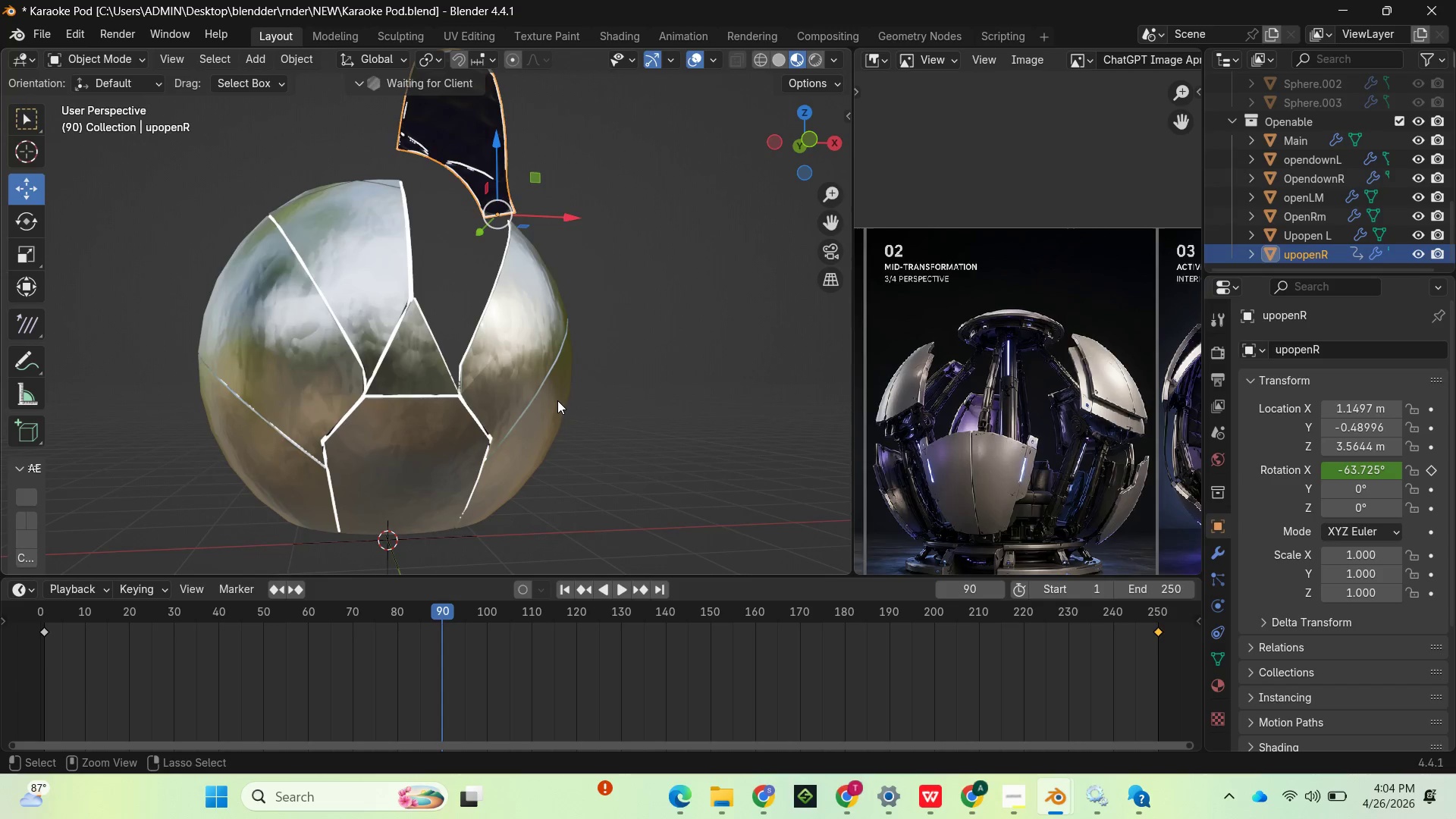 
key(Control+Z)
 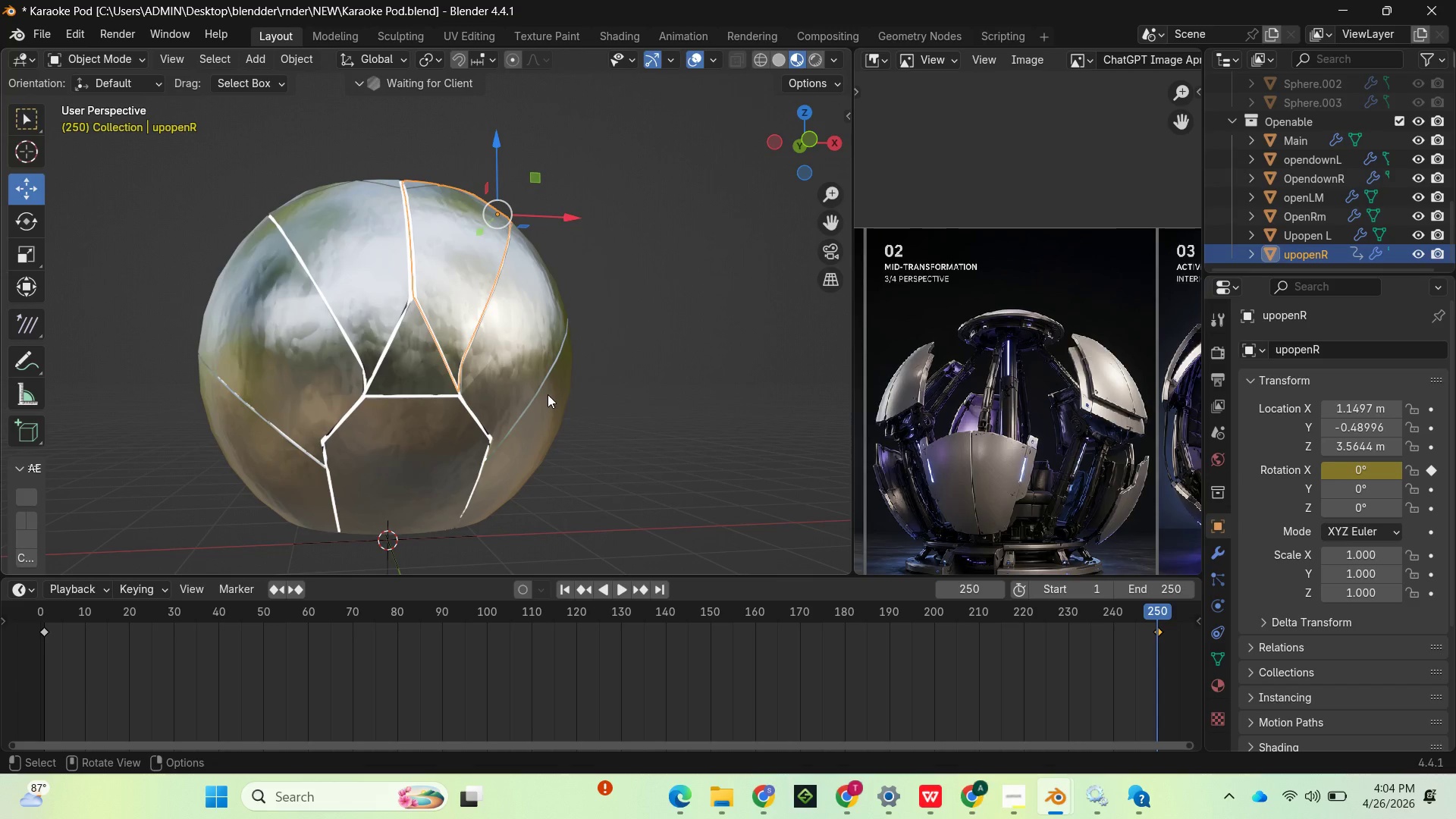 
key(Control+Z)
 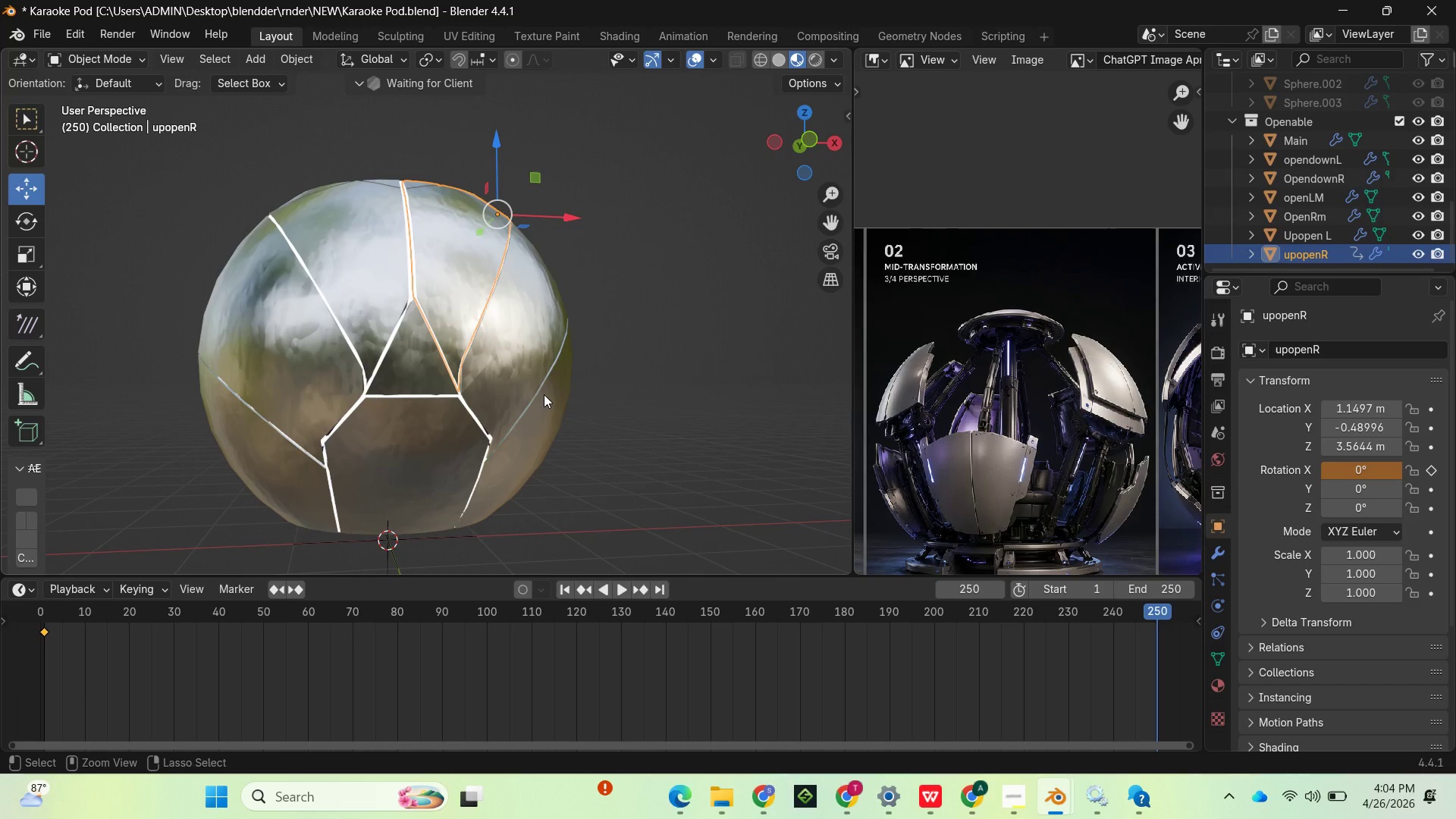 
key(Control+Z)
 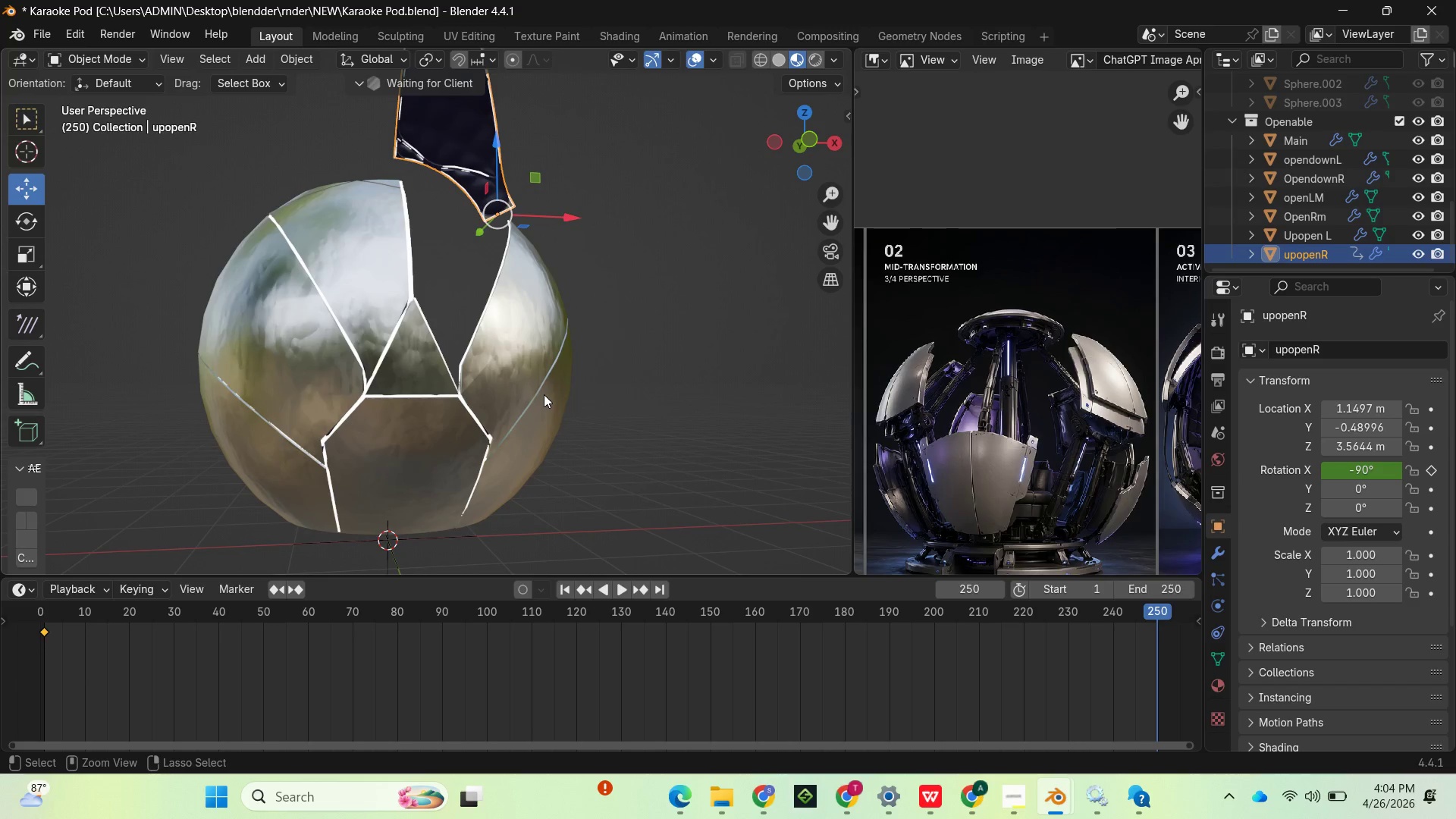 
key(Control+Z)
 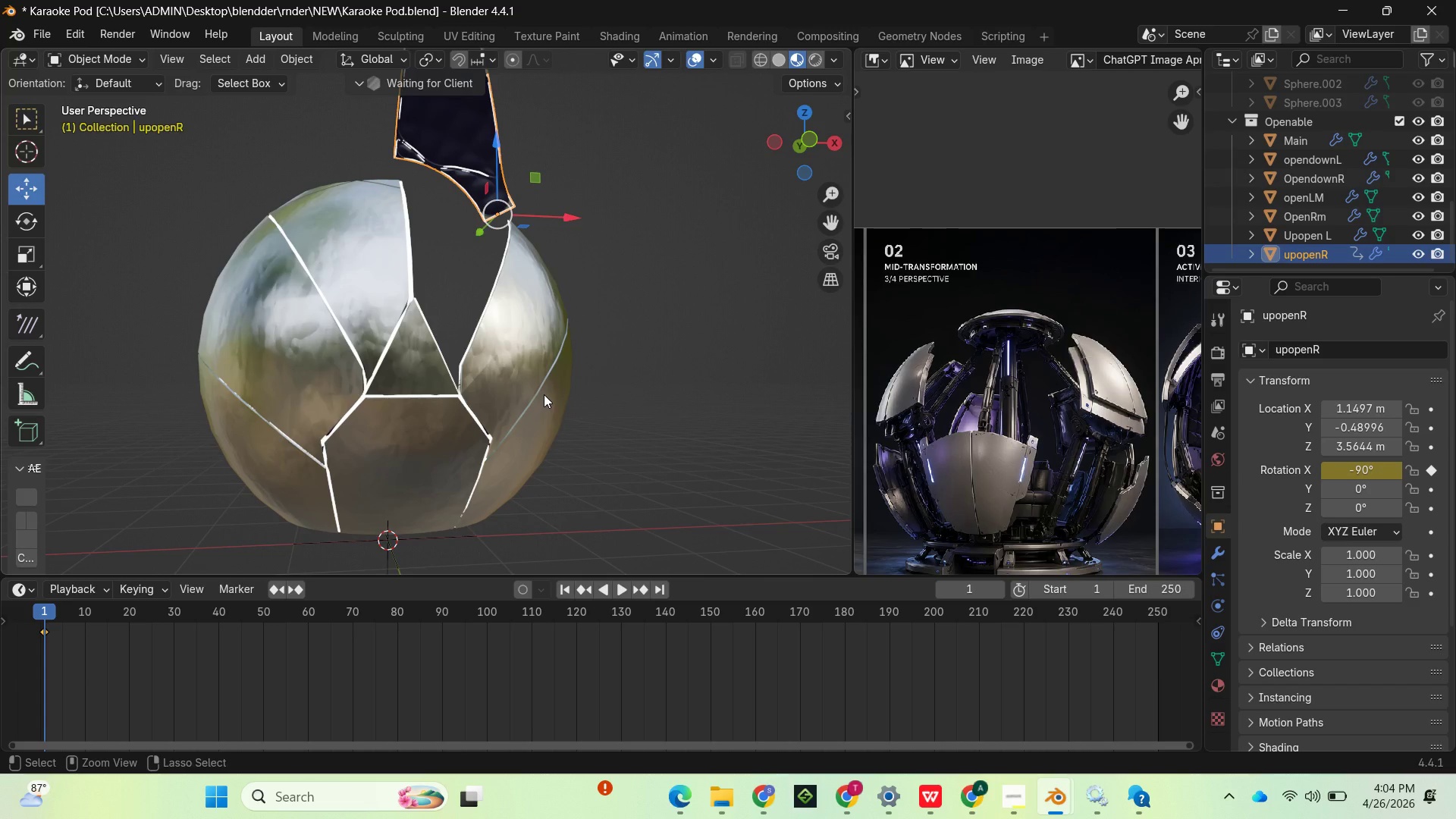 
key(Control+Z)
 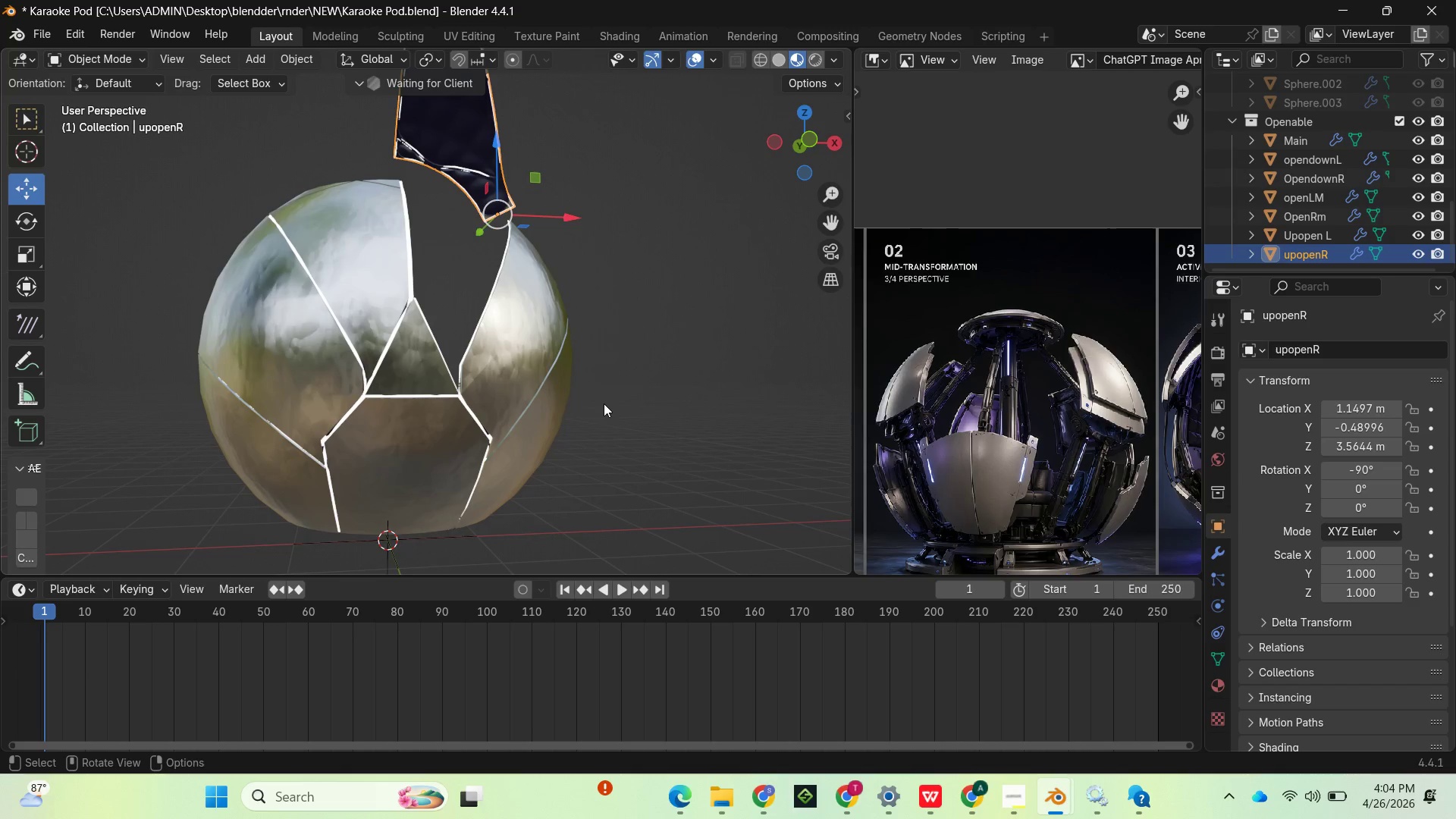 
key(Control+ControlLeft)
 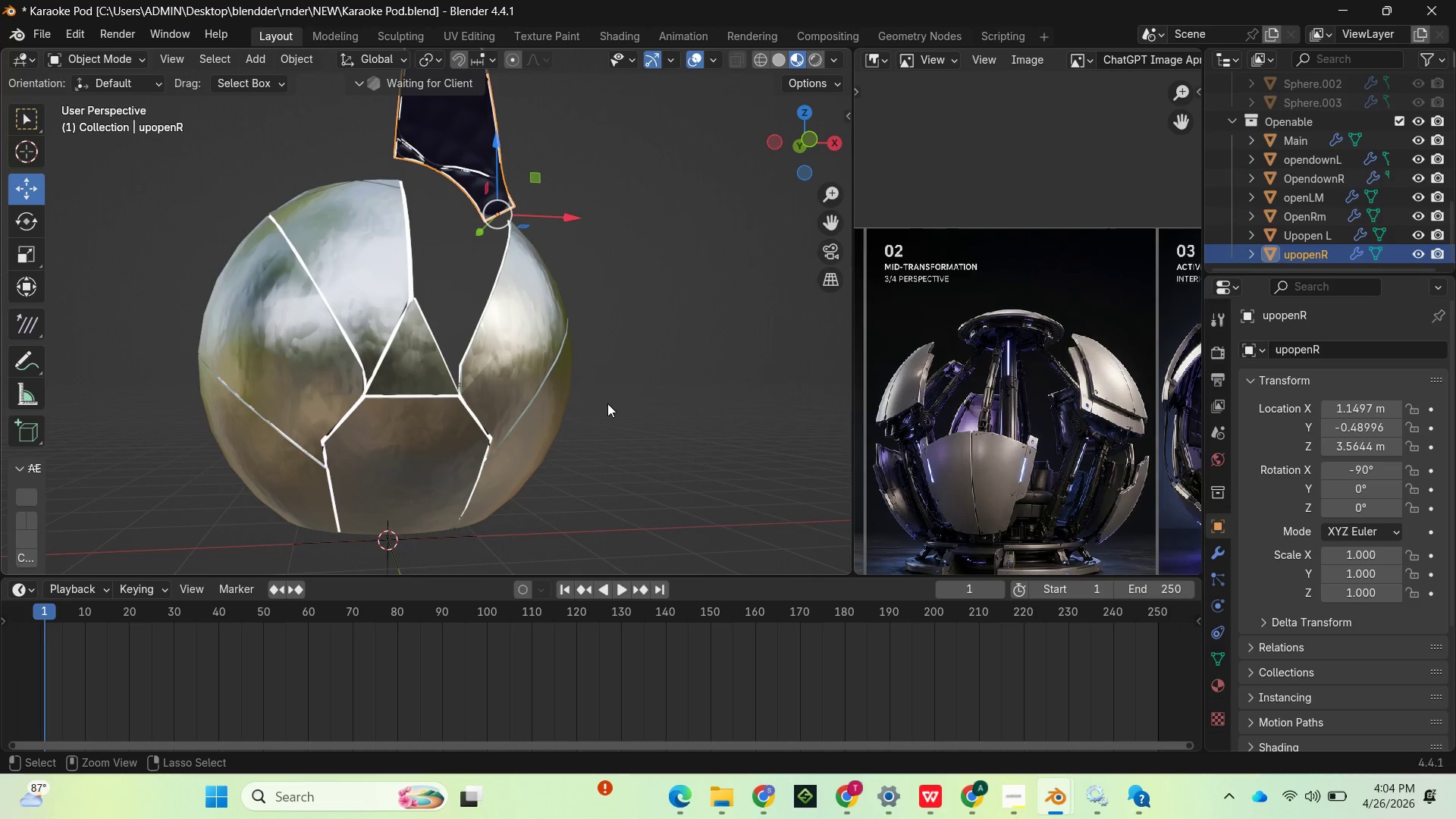 
key(Control+Z)
 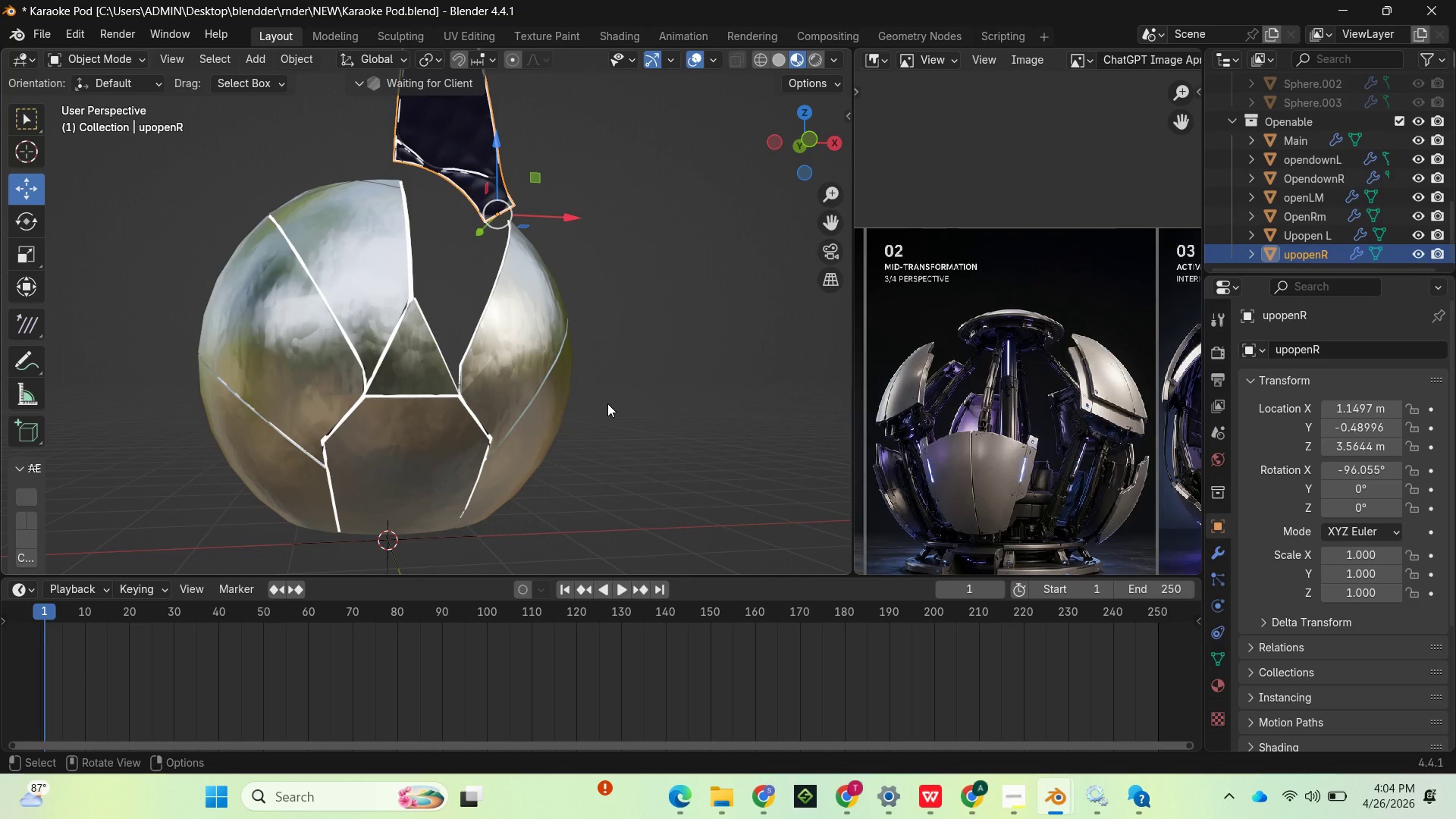 
key(Control+Z)
 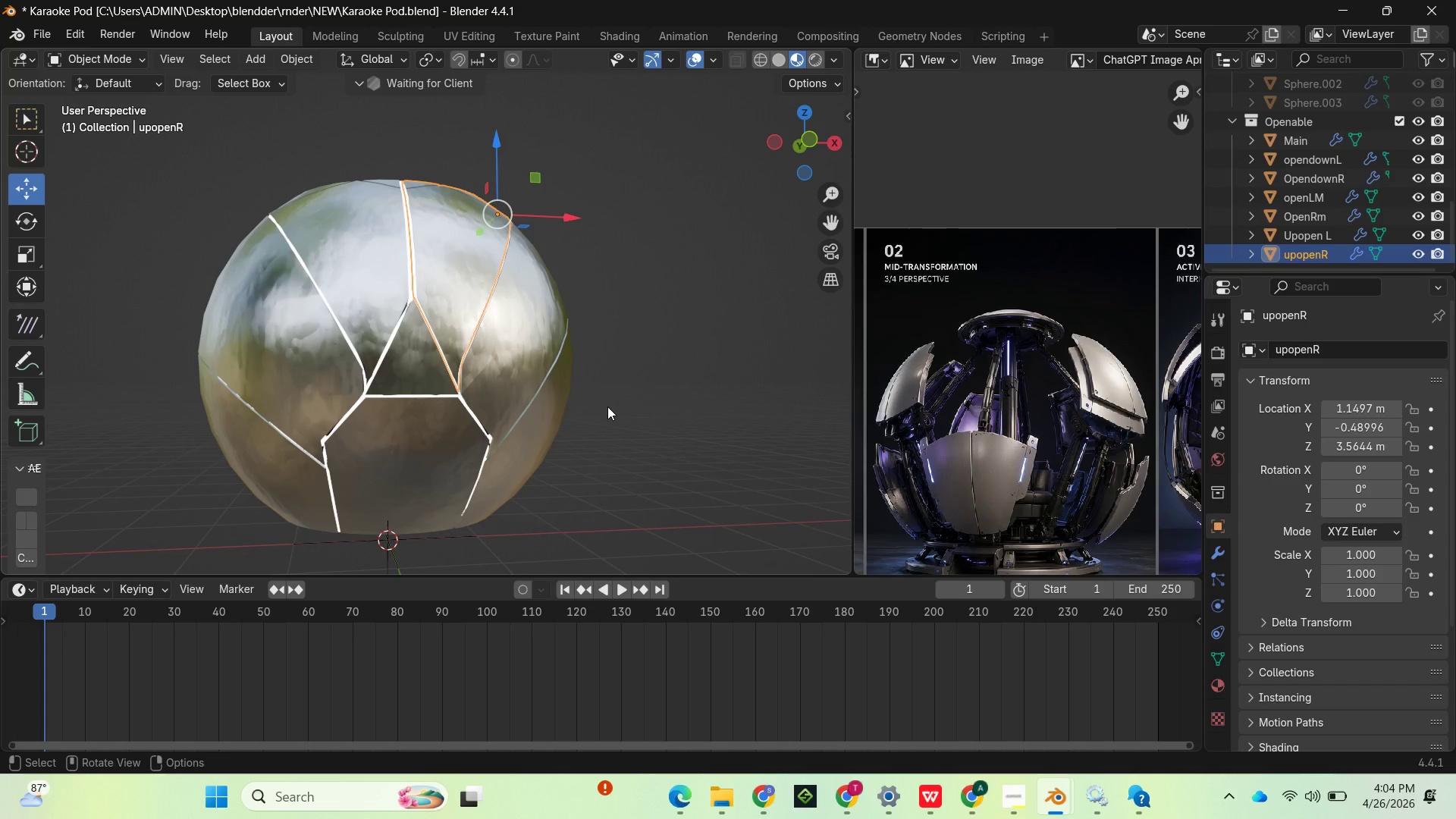 
key(I)
 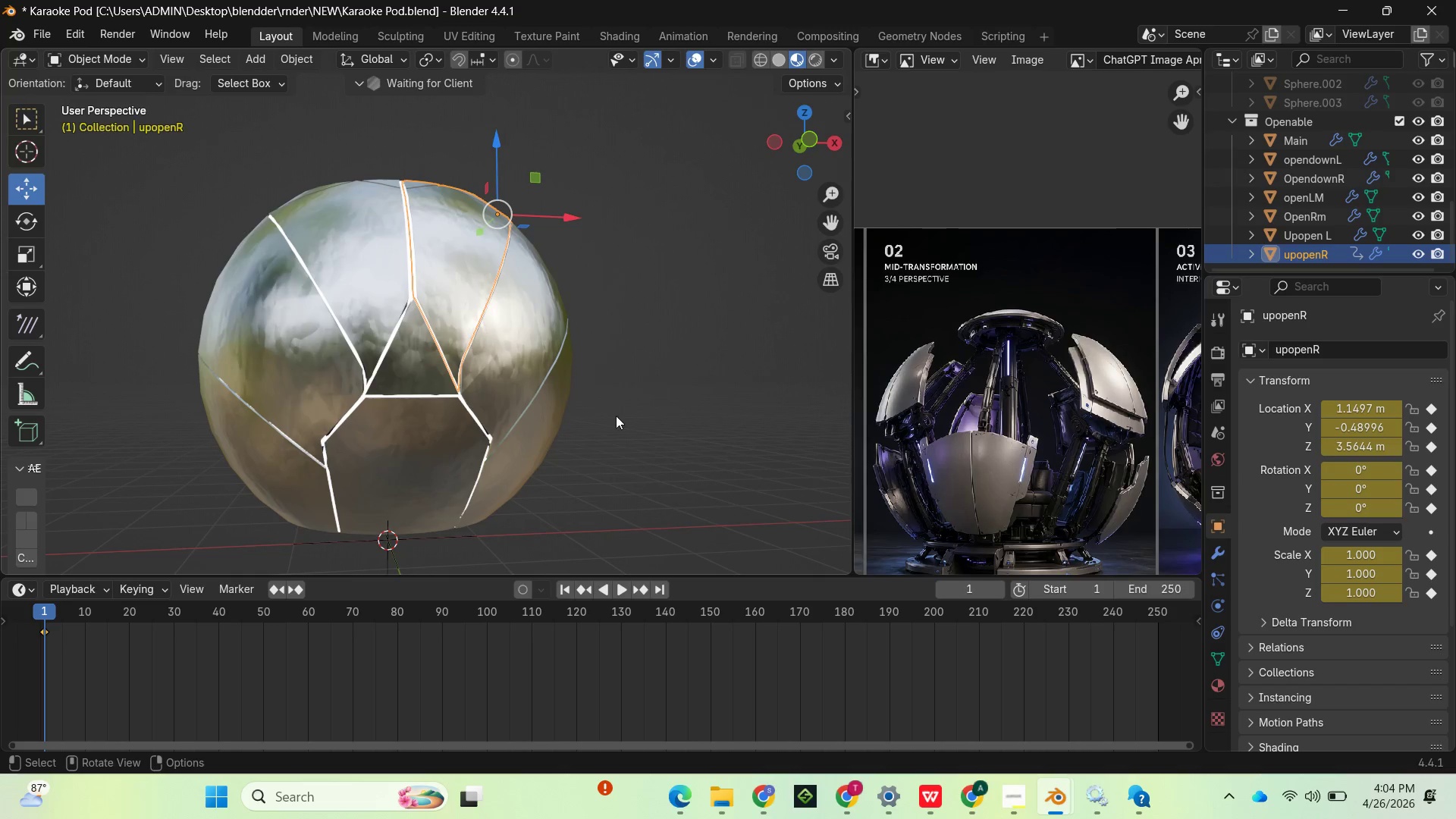 
wait(7.86)
 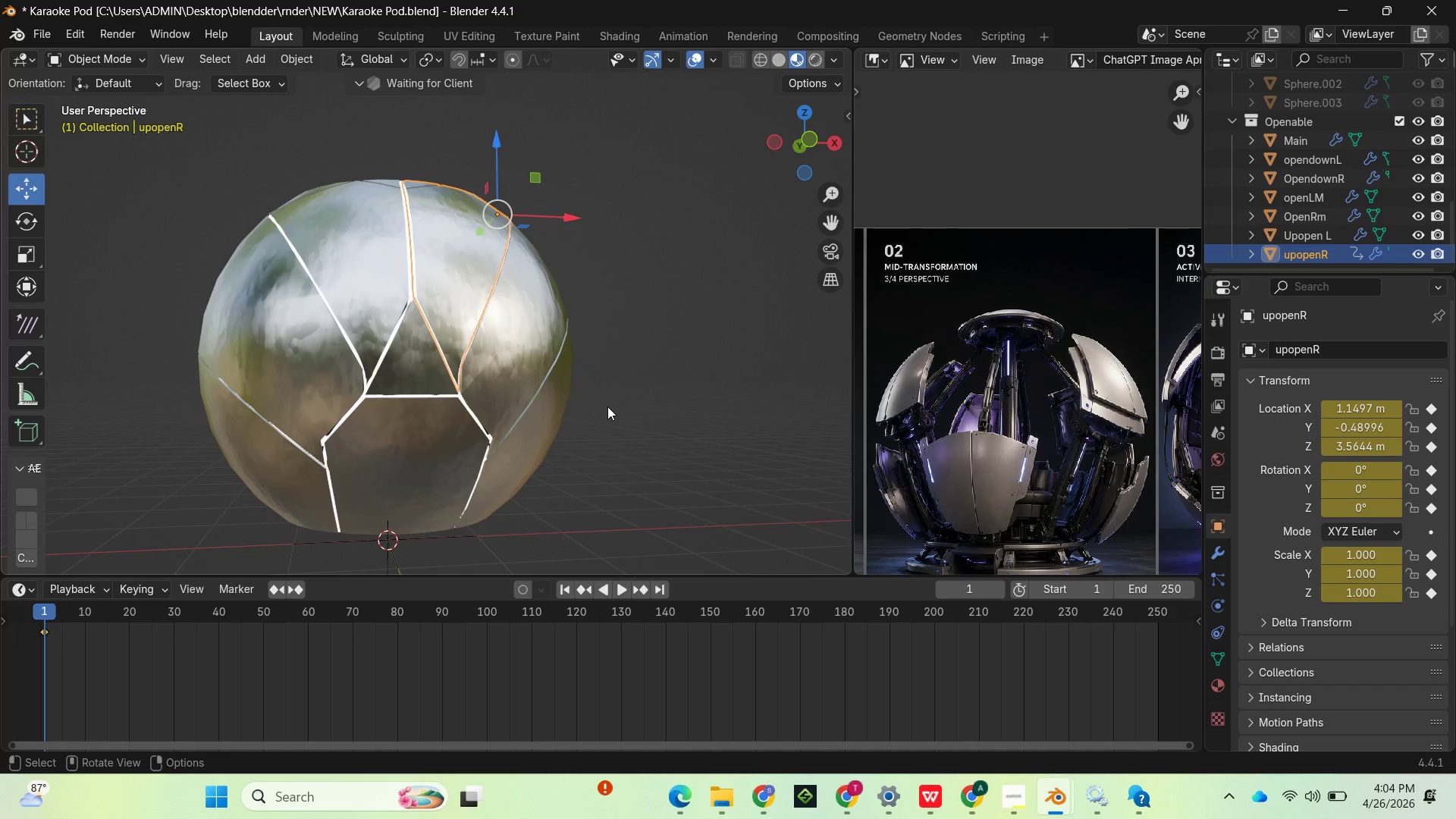 
left_click_drag(start_coordinate=[49, 614], to_coordinate=[599, 614])
 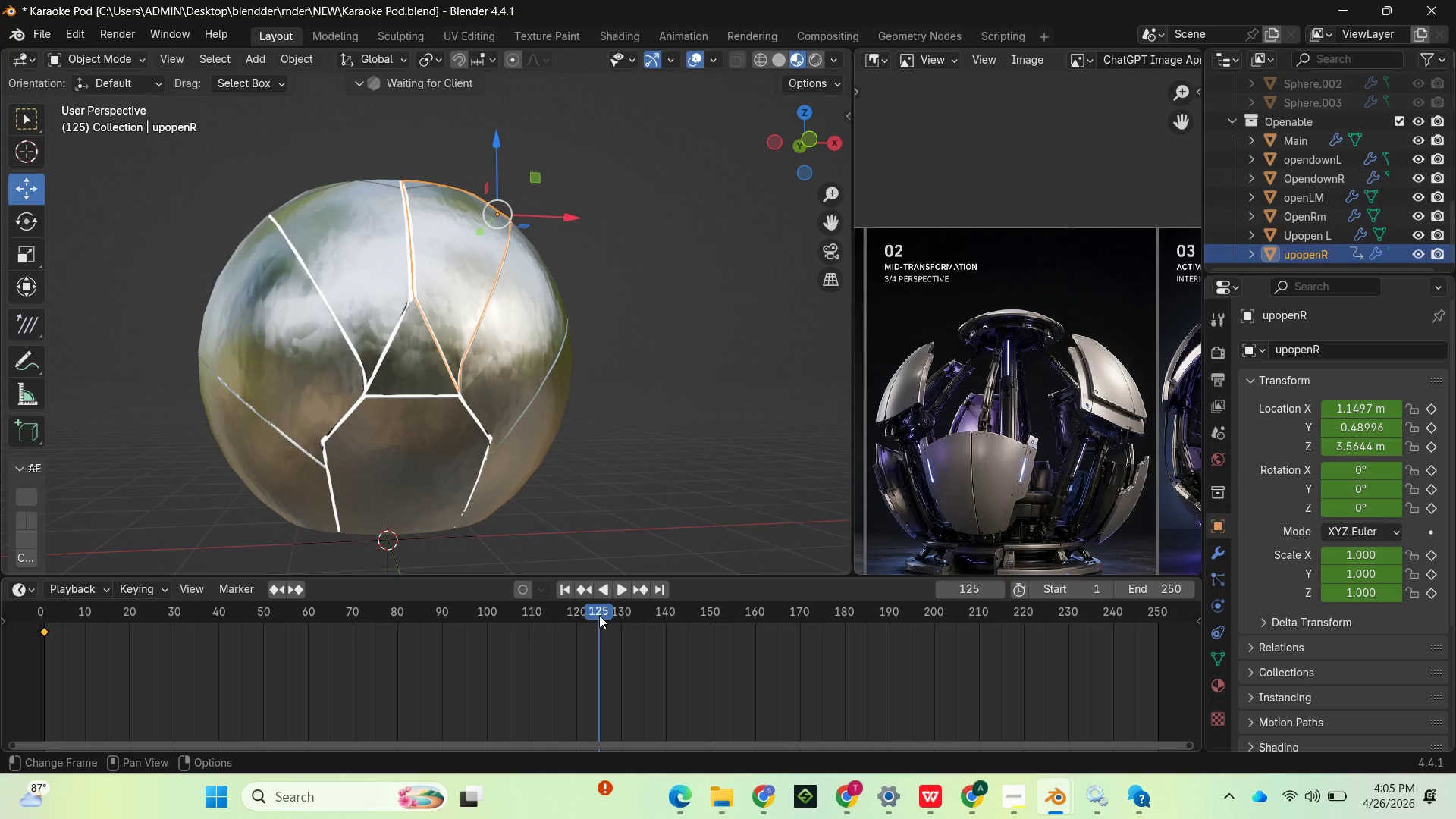 
wait(27.83)
 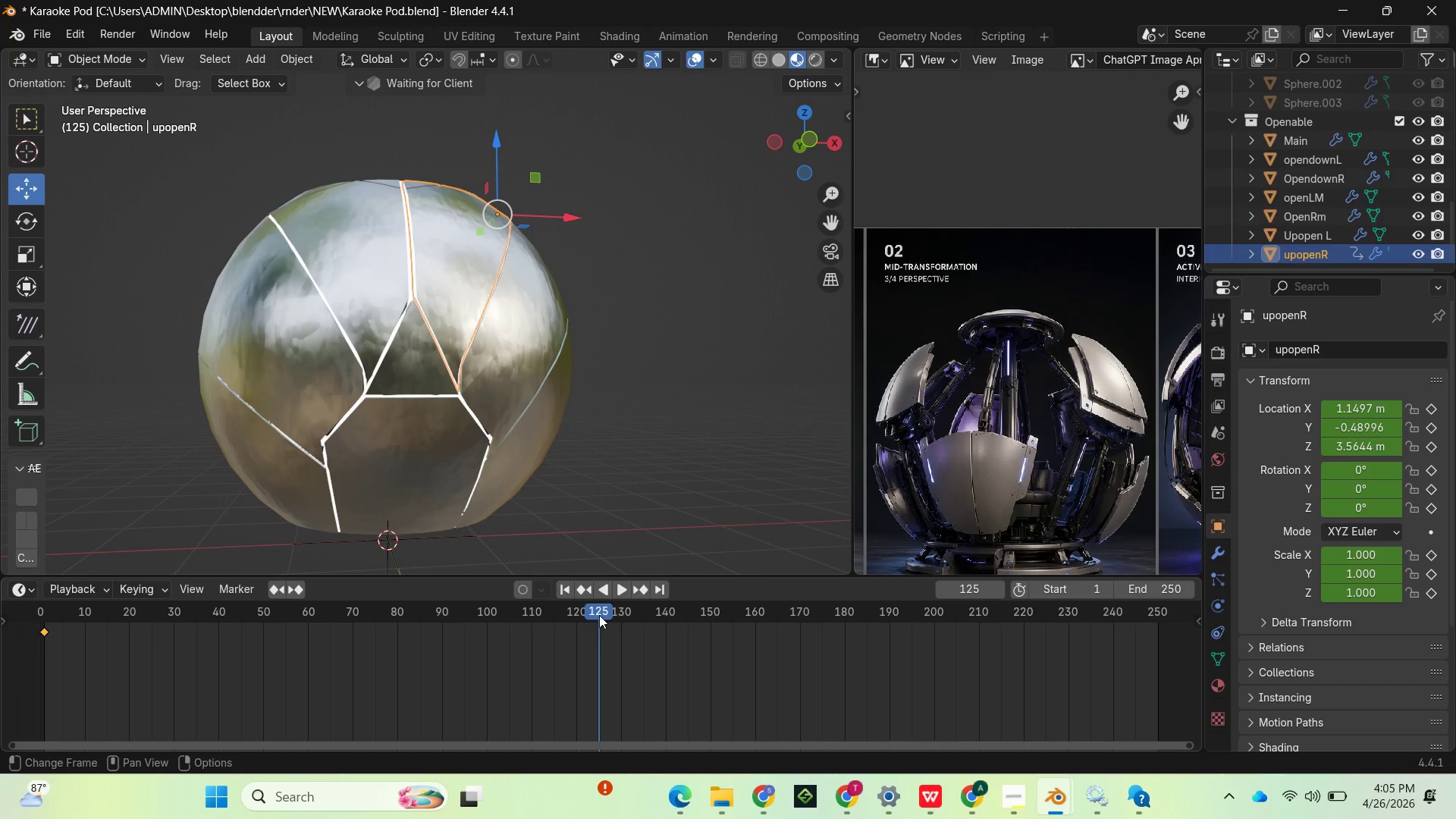 
left_click_drag(start_coordinate=[798, 140], to_coordinate=[618, 180])
 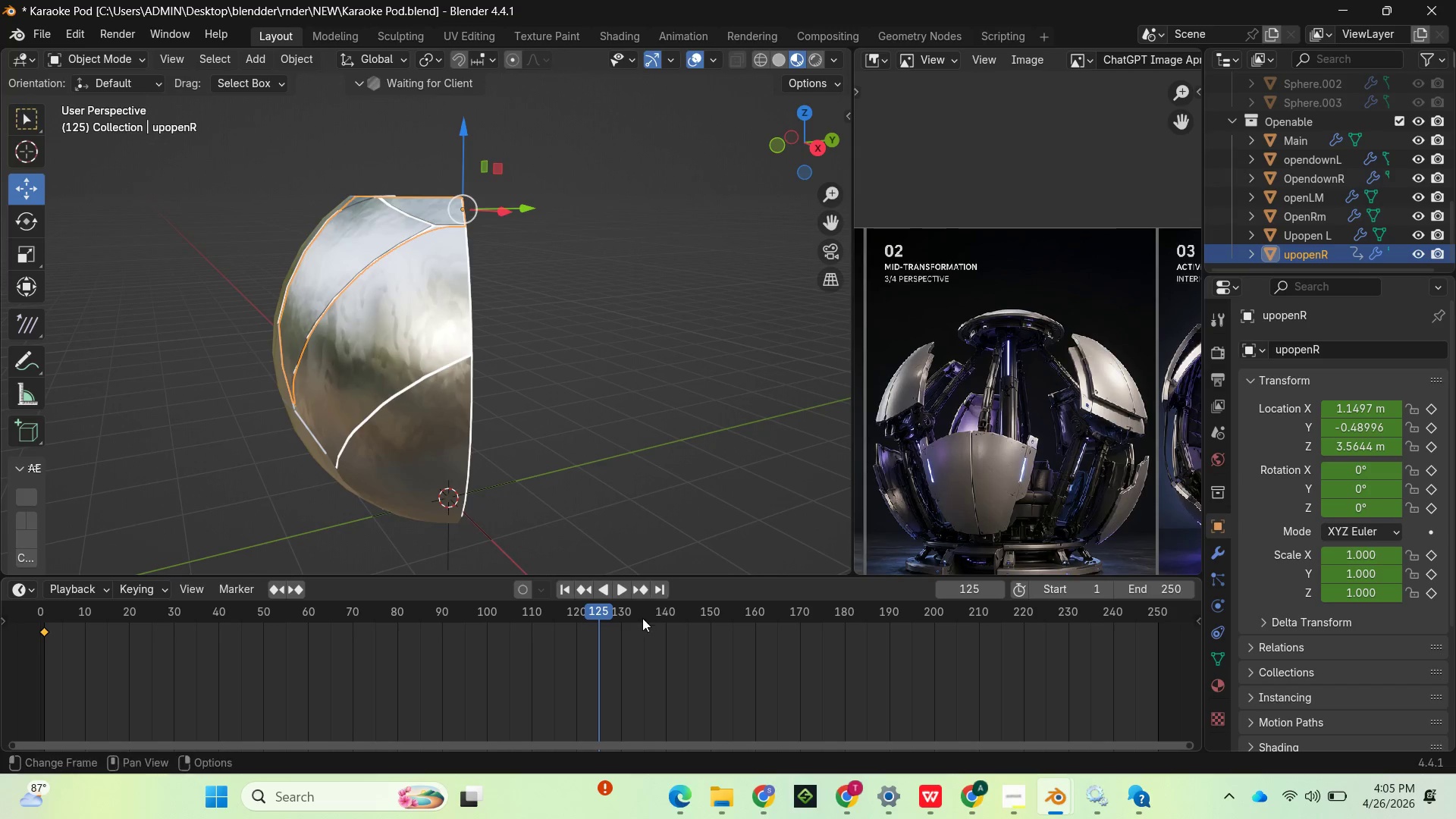 
left_click_drag(start_coordinate=[601, 614], to_coordinate=[622, 568])
 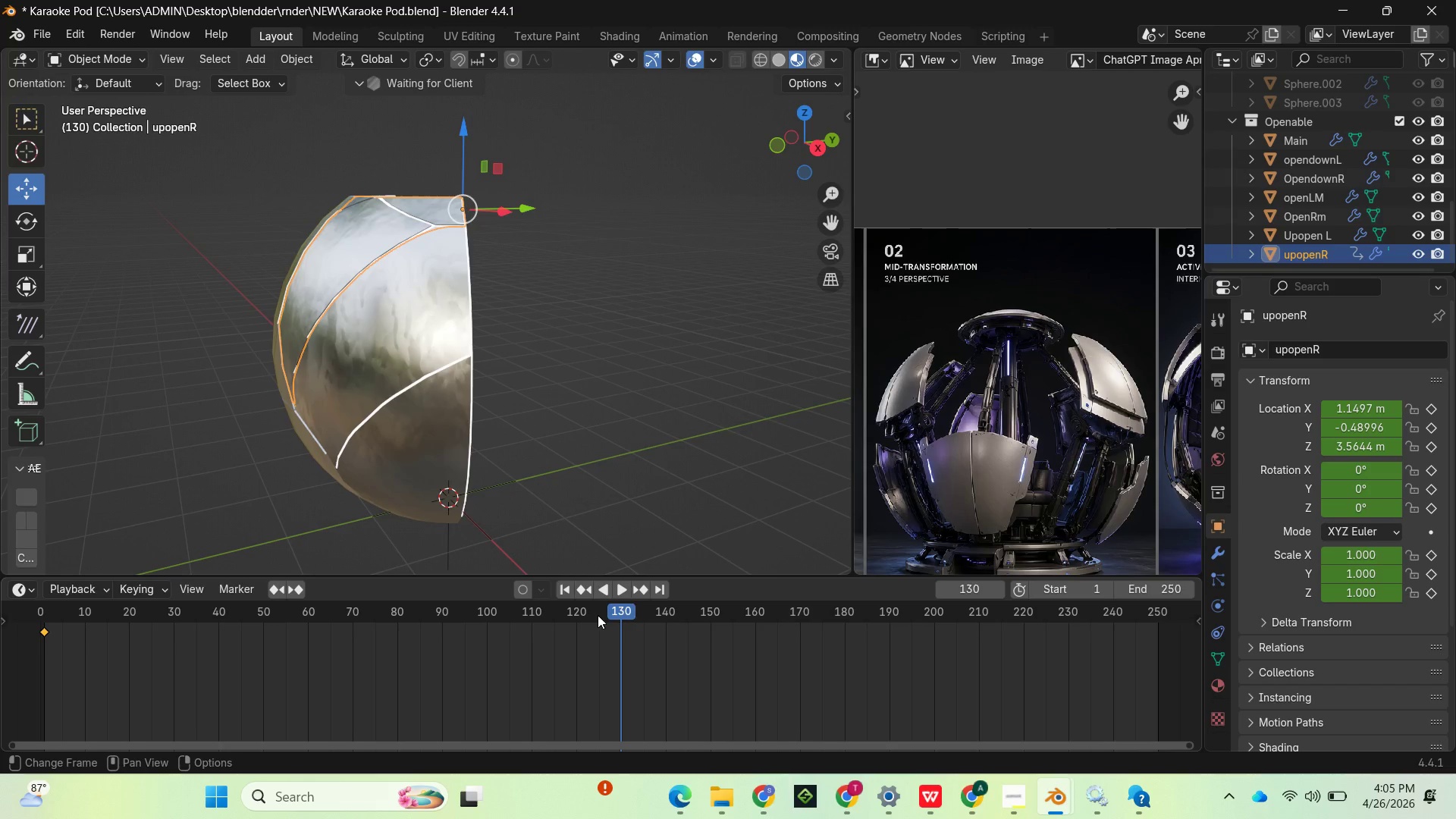 
left_click([598, 615])
 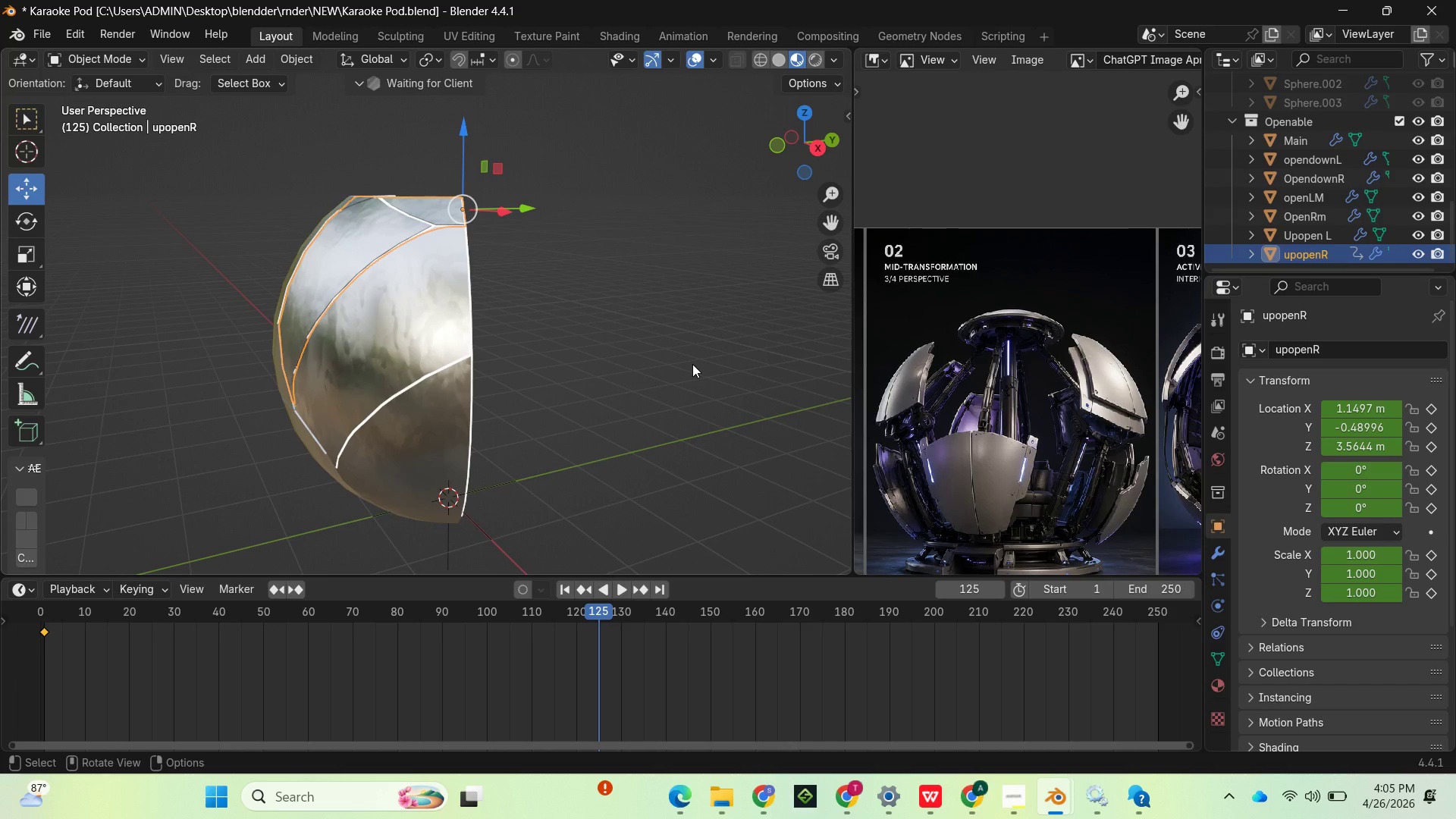 
type(rzx)
 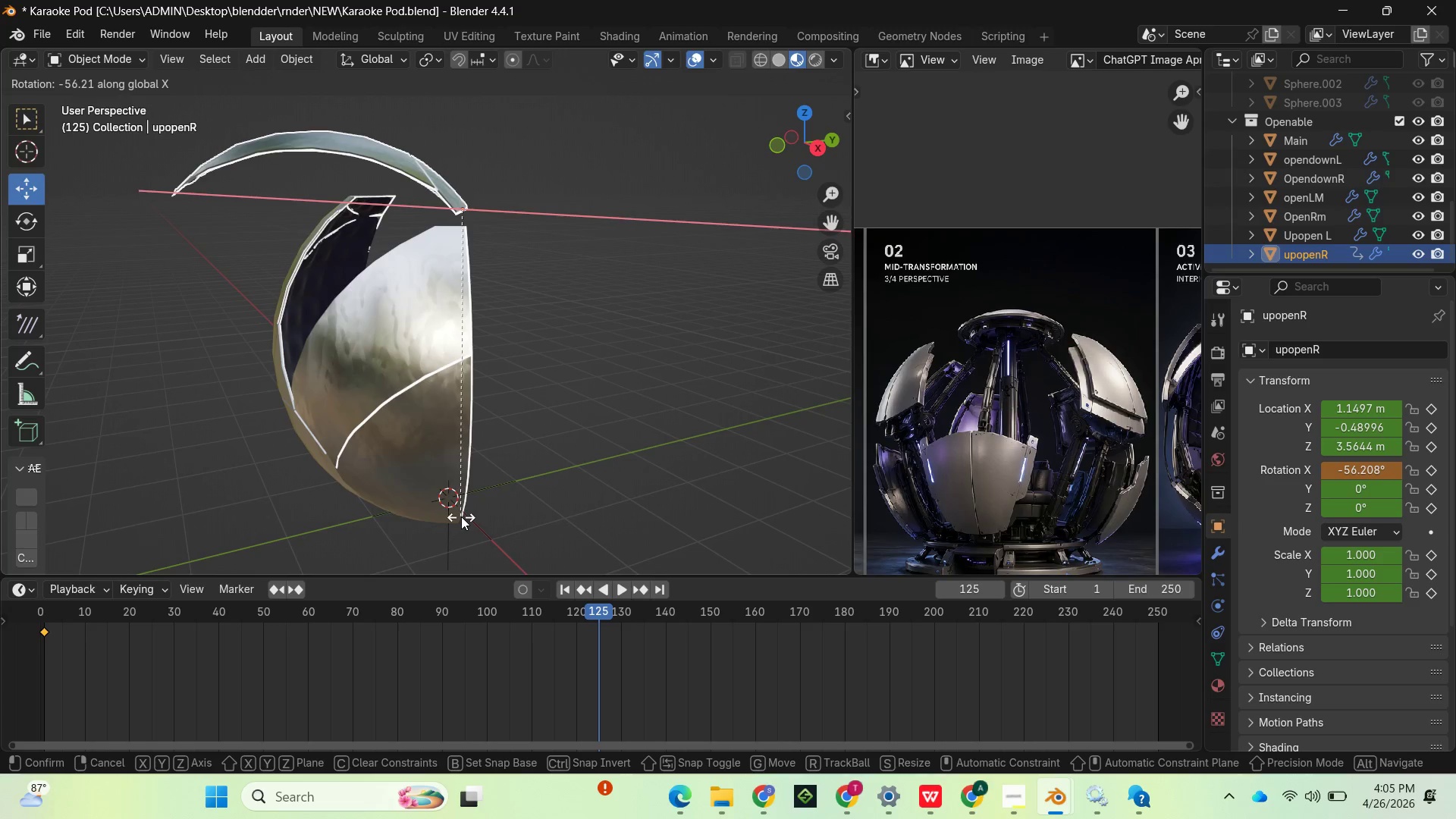 
wait(12.78)
 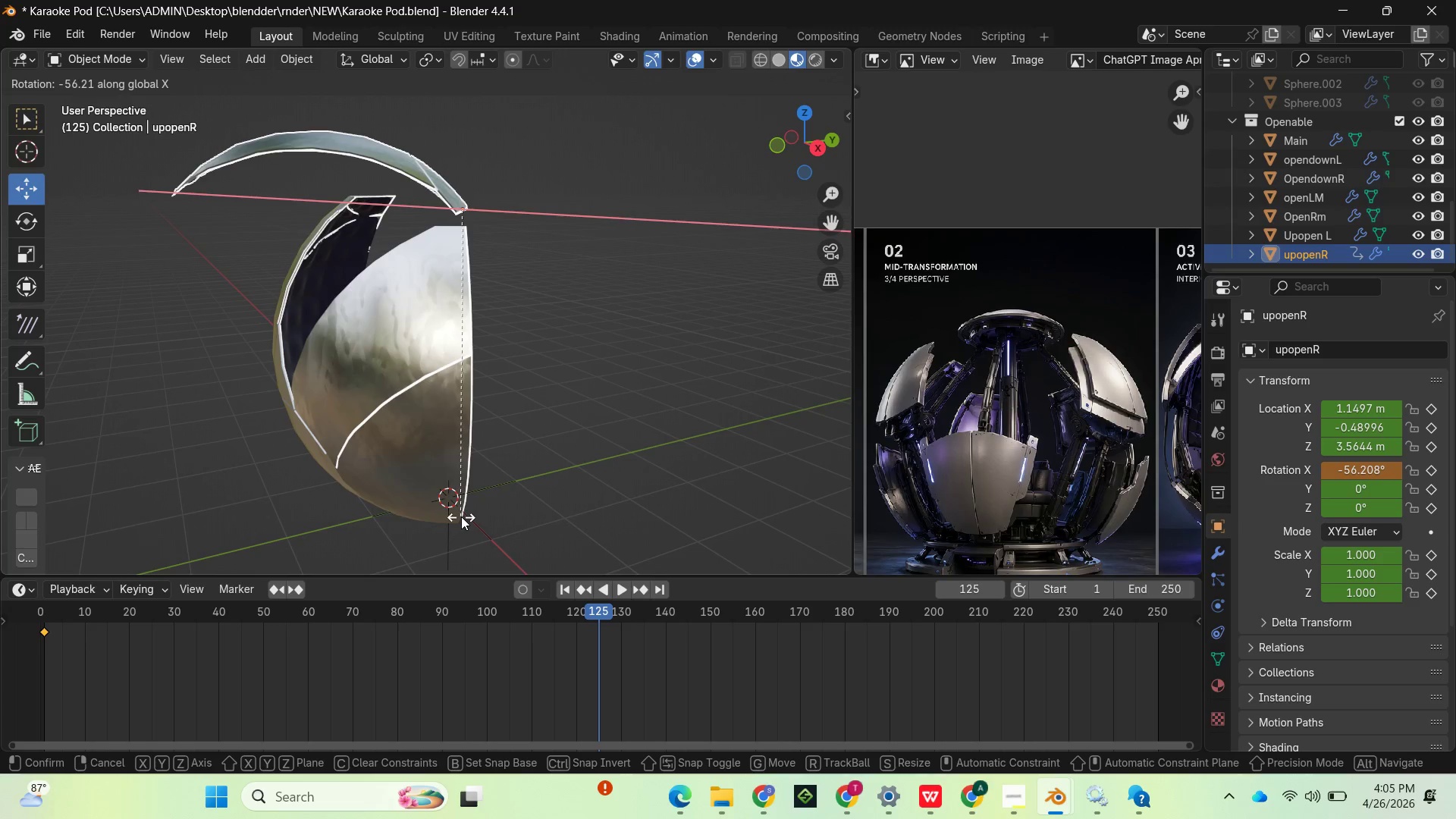 
left_click([461, 516])
 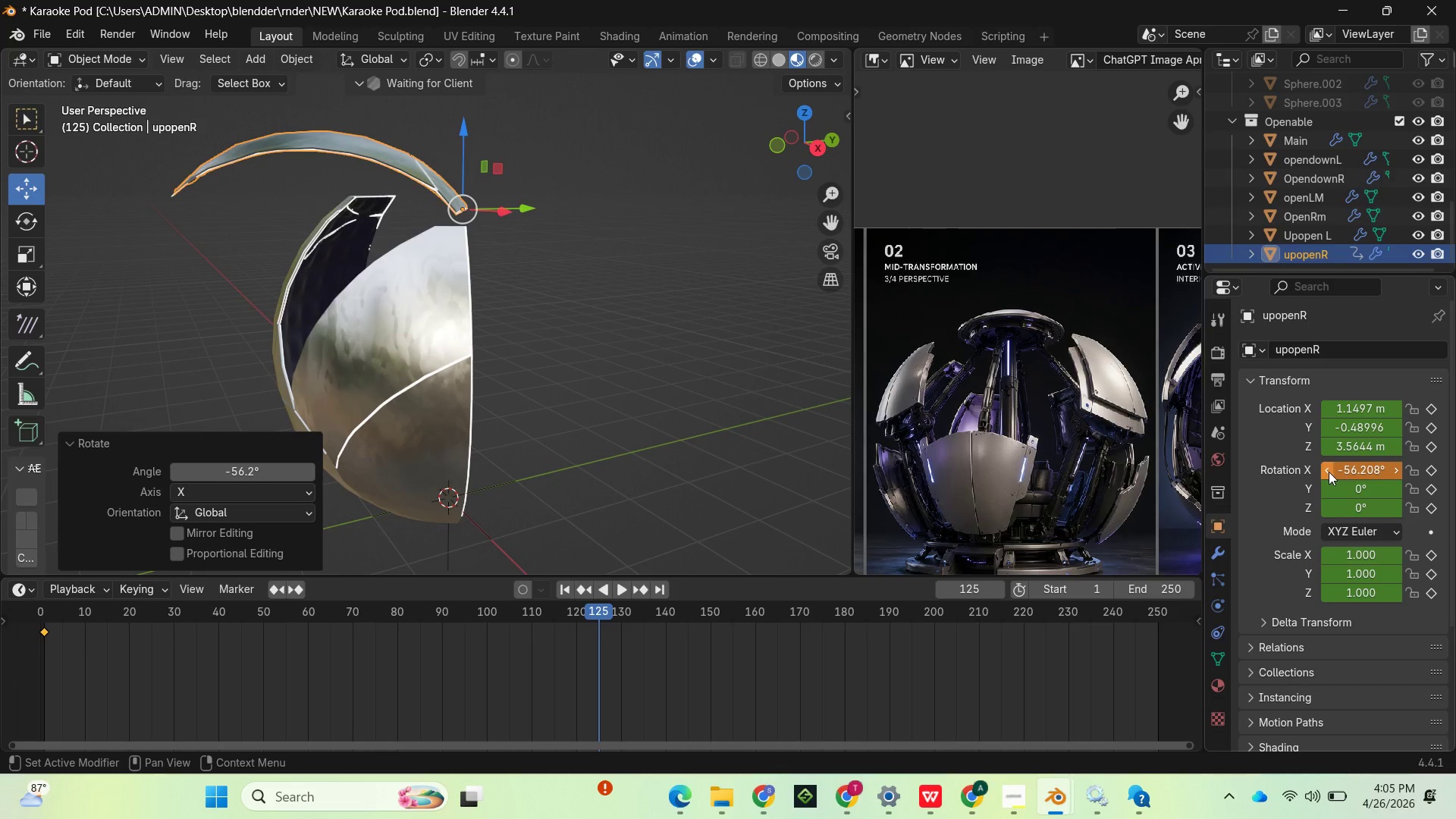 
left_click([1351, 474])
 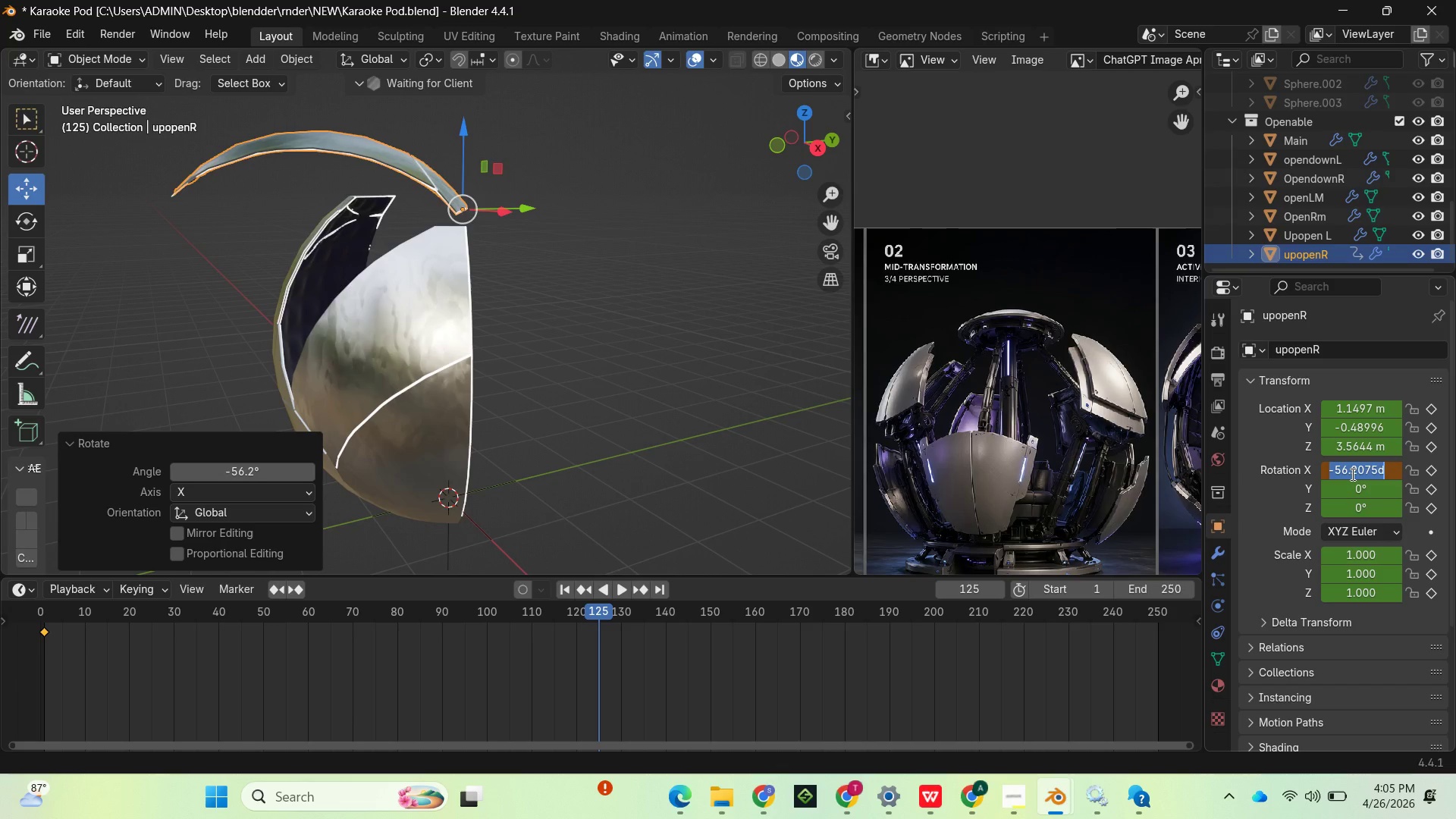 
type(-45)
 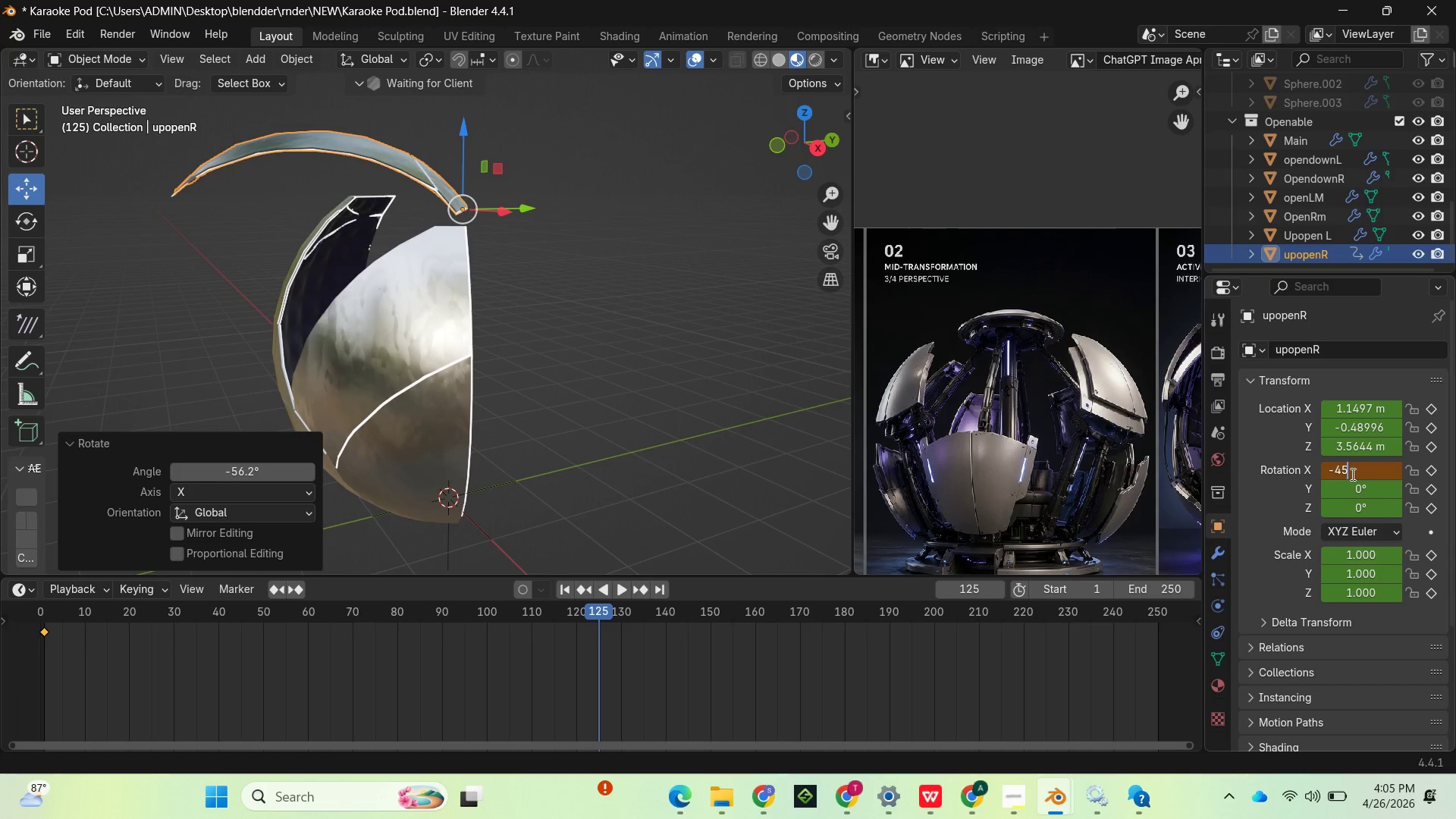 
key(Enter)
 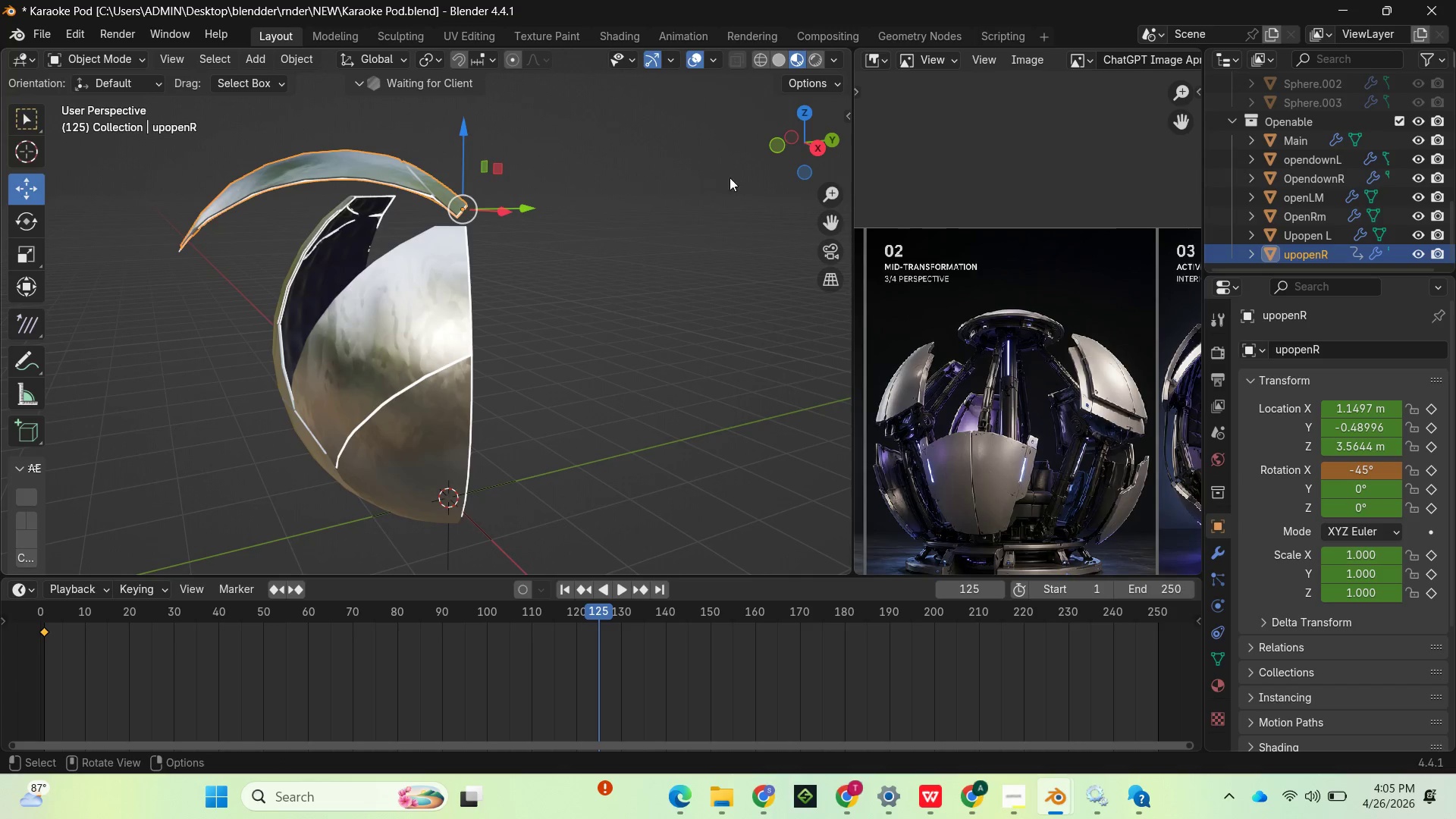 
left_click_drag(start_coordinate=[778, 133], to_coordinate=[66, 143])
 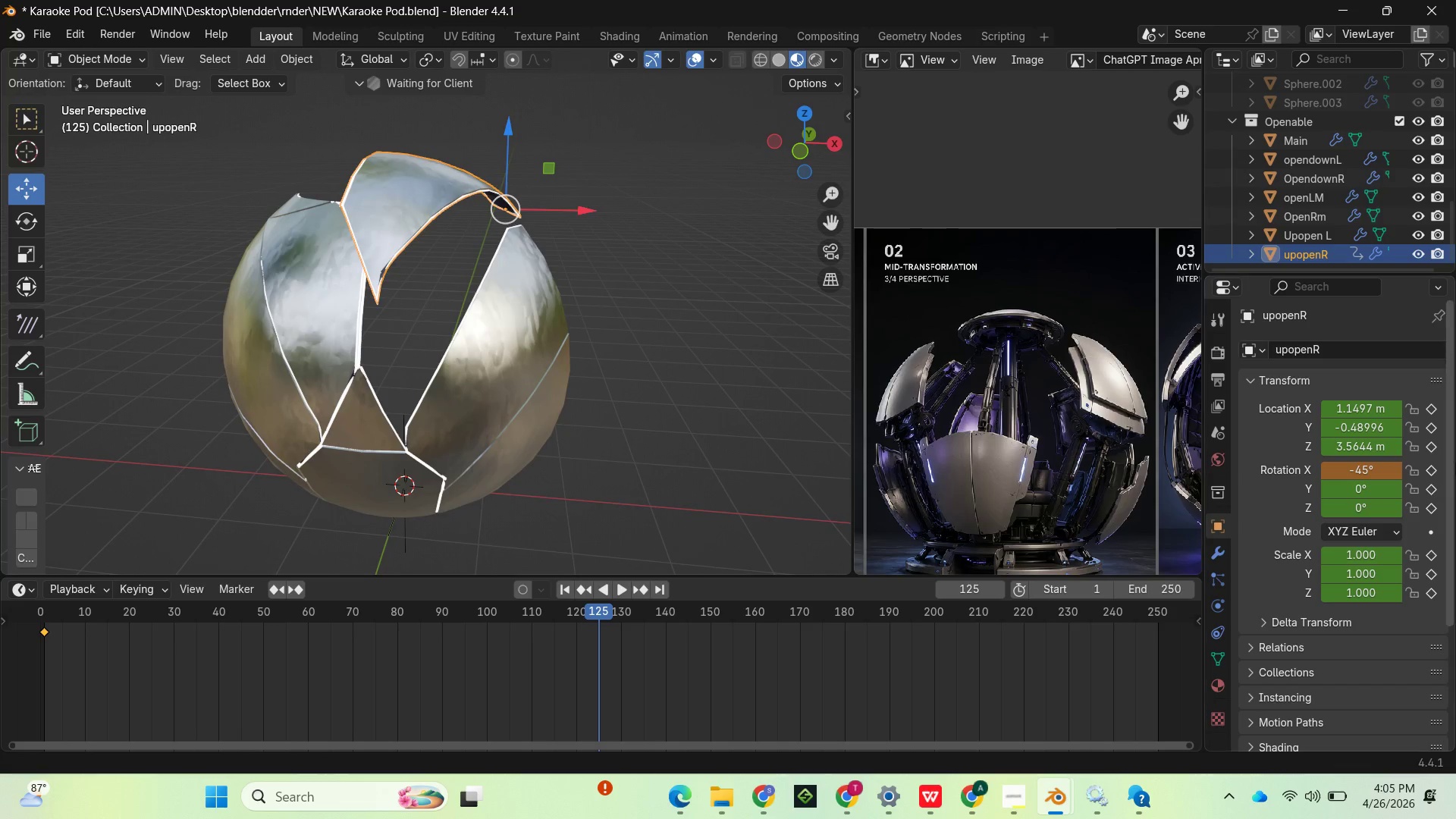 
left_click([1432, 469])
 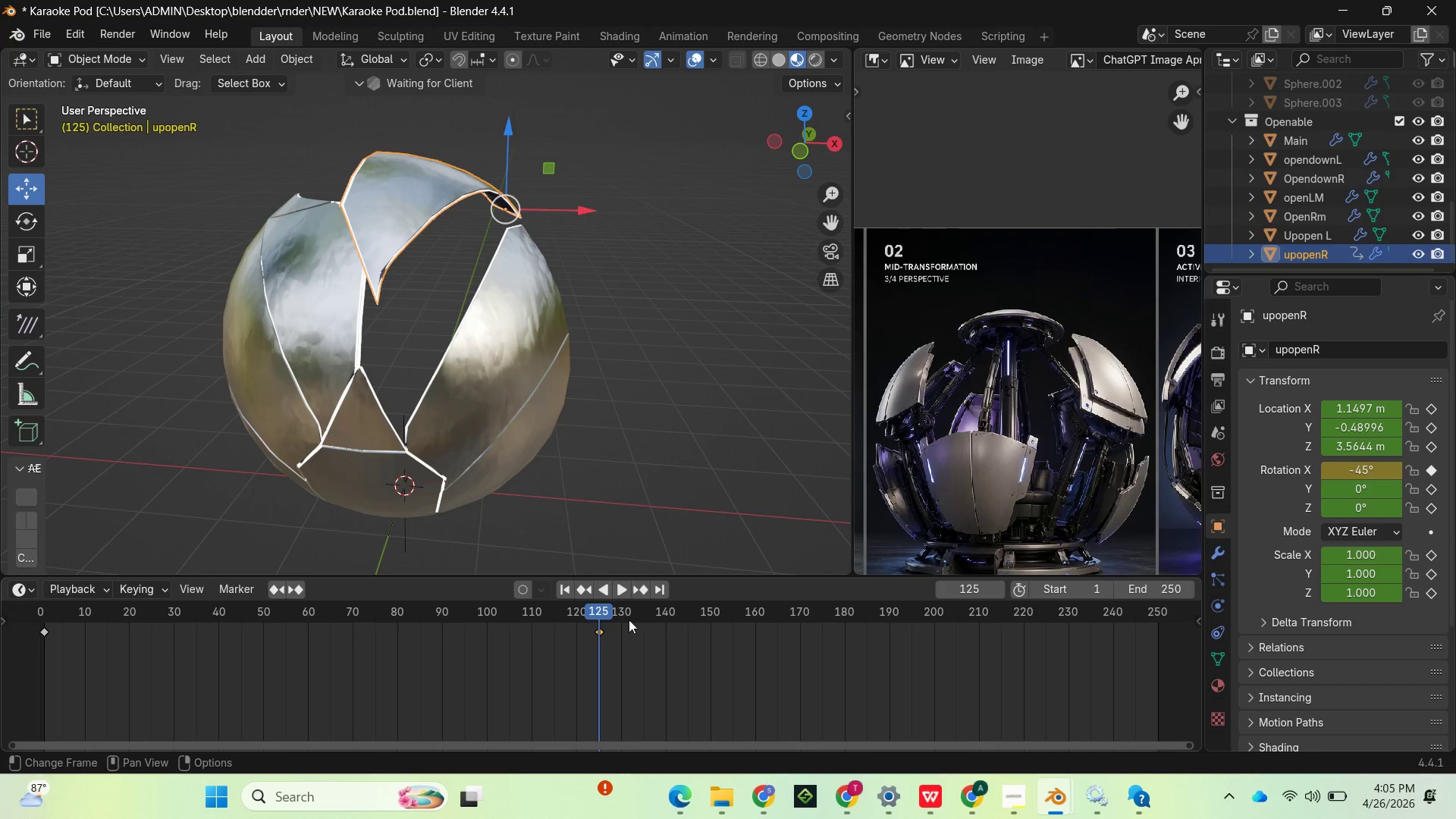 
left_click_drag(start_coordinate=[606, 614], to_coordinate=[1159, 620])
 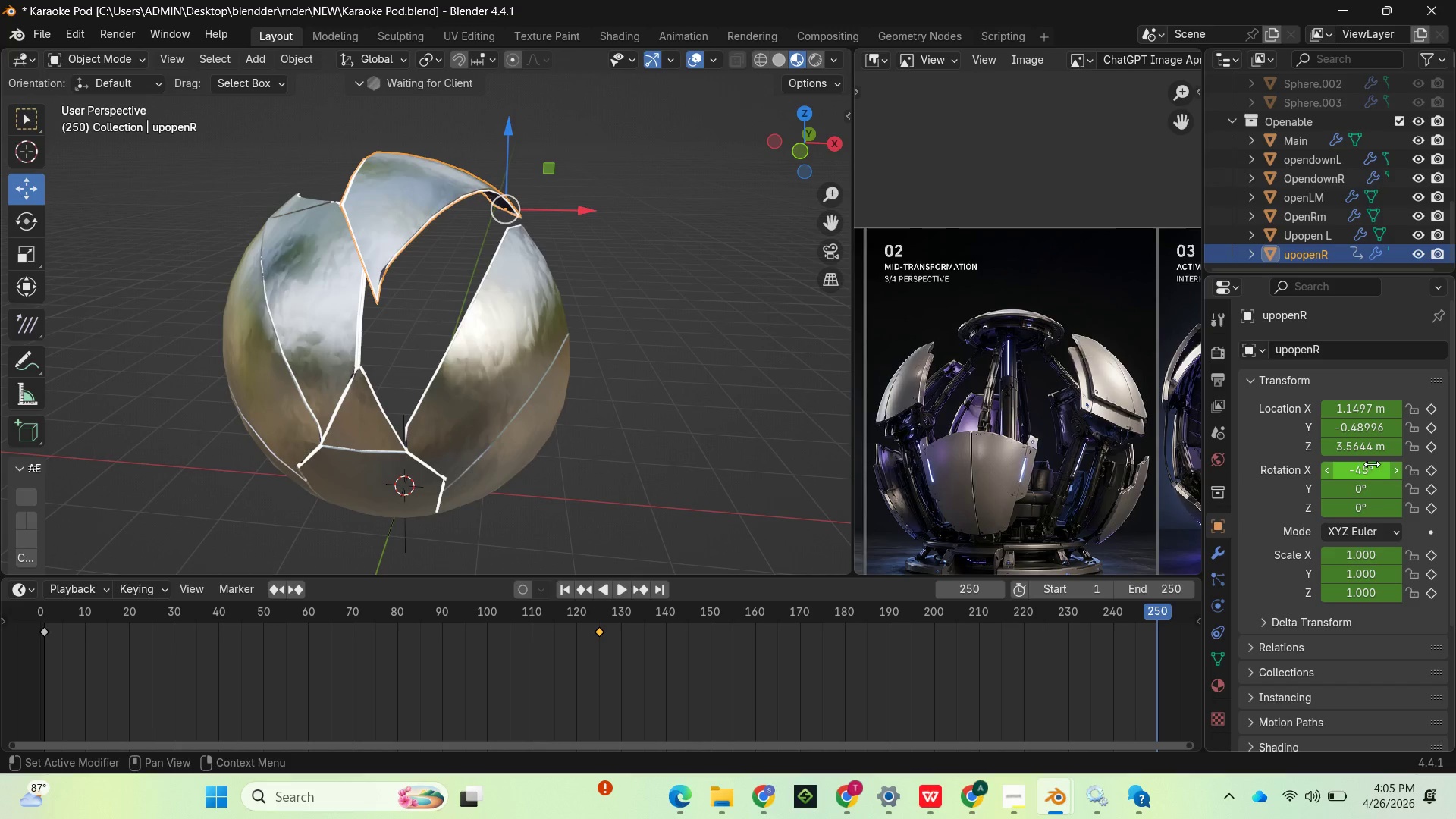 
left_click([1370, 469])
 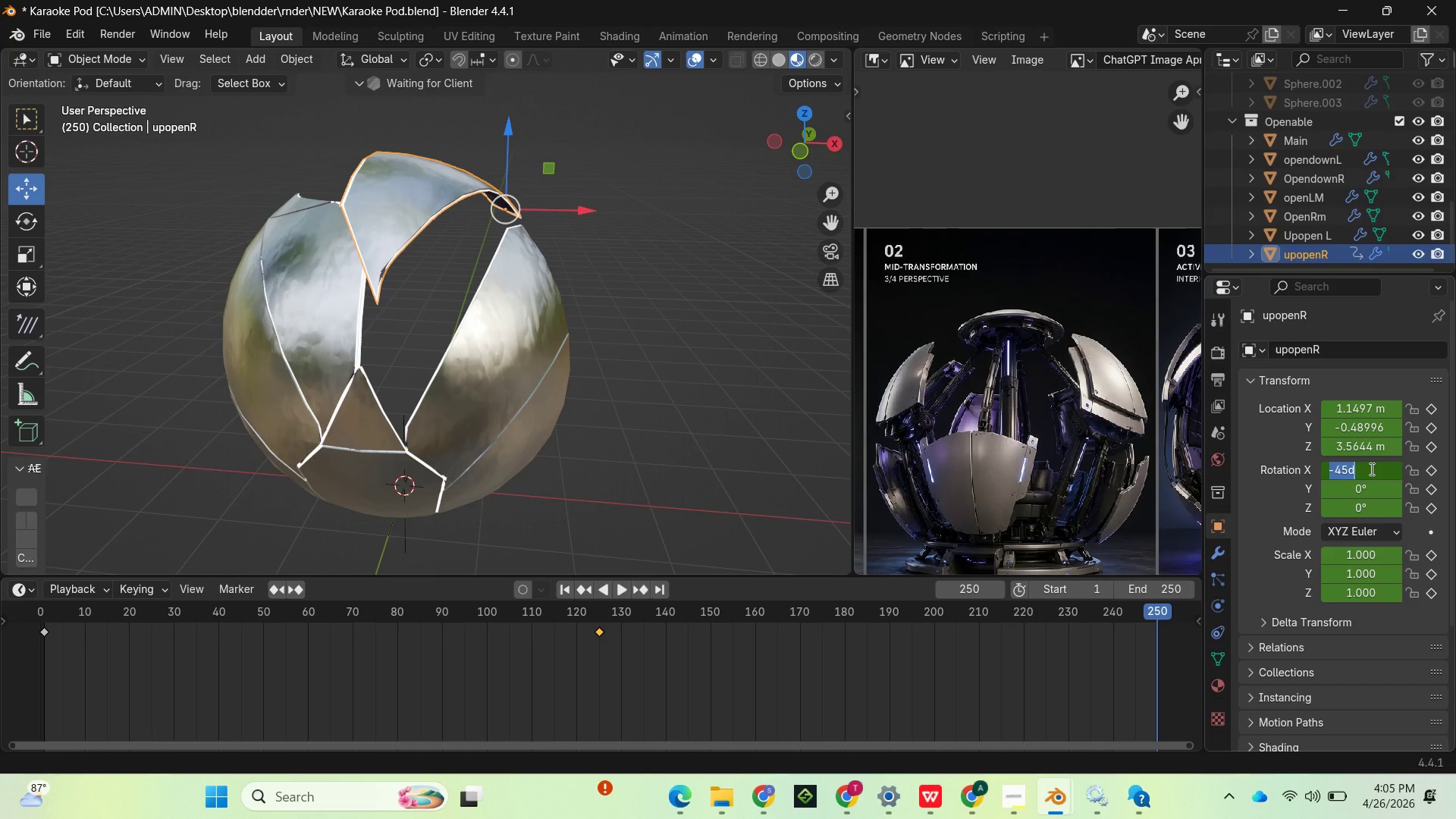 
type(-90)
 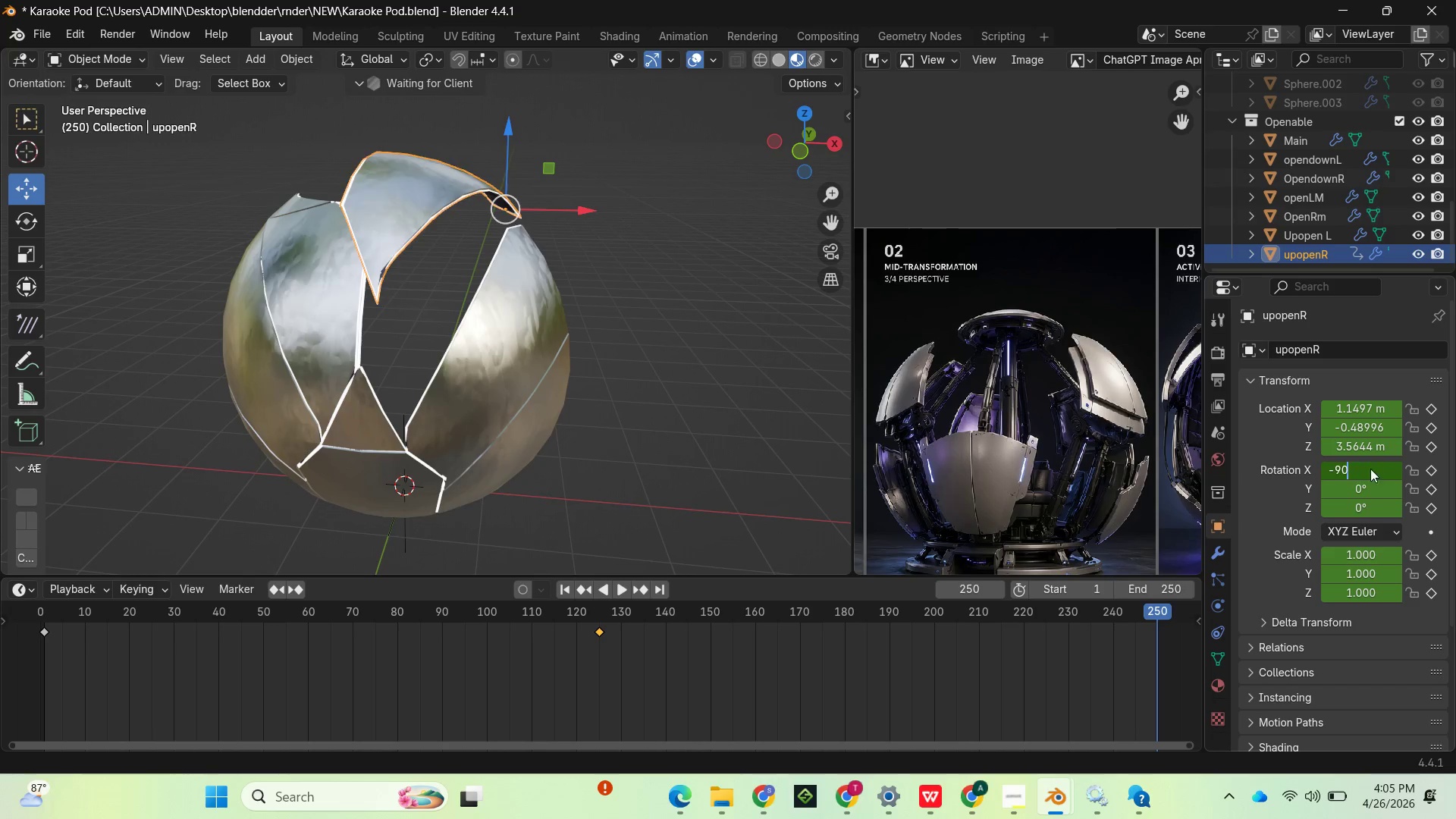 
key(Enter)
 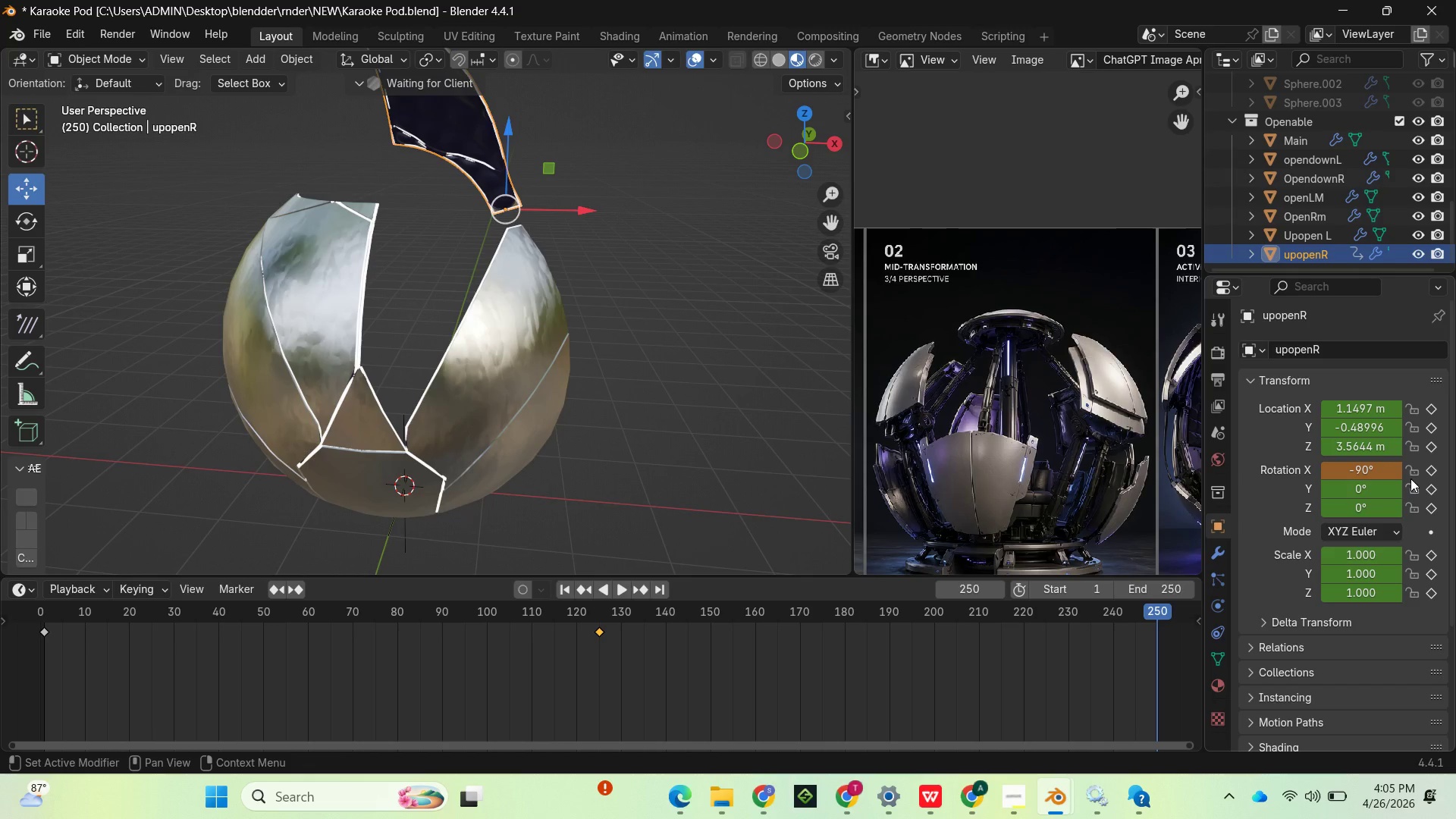 
left_click([1435, 469])
 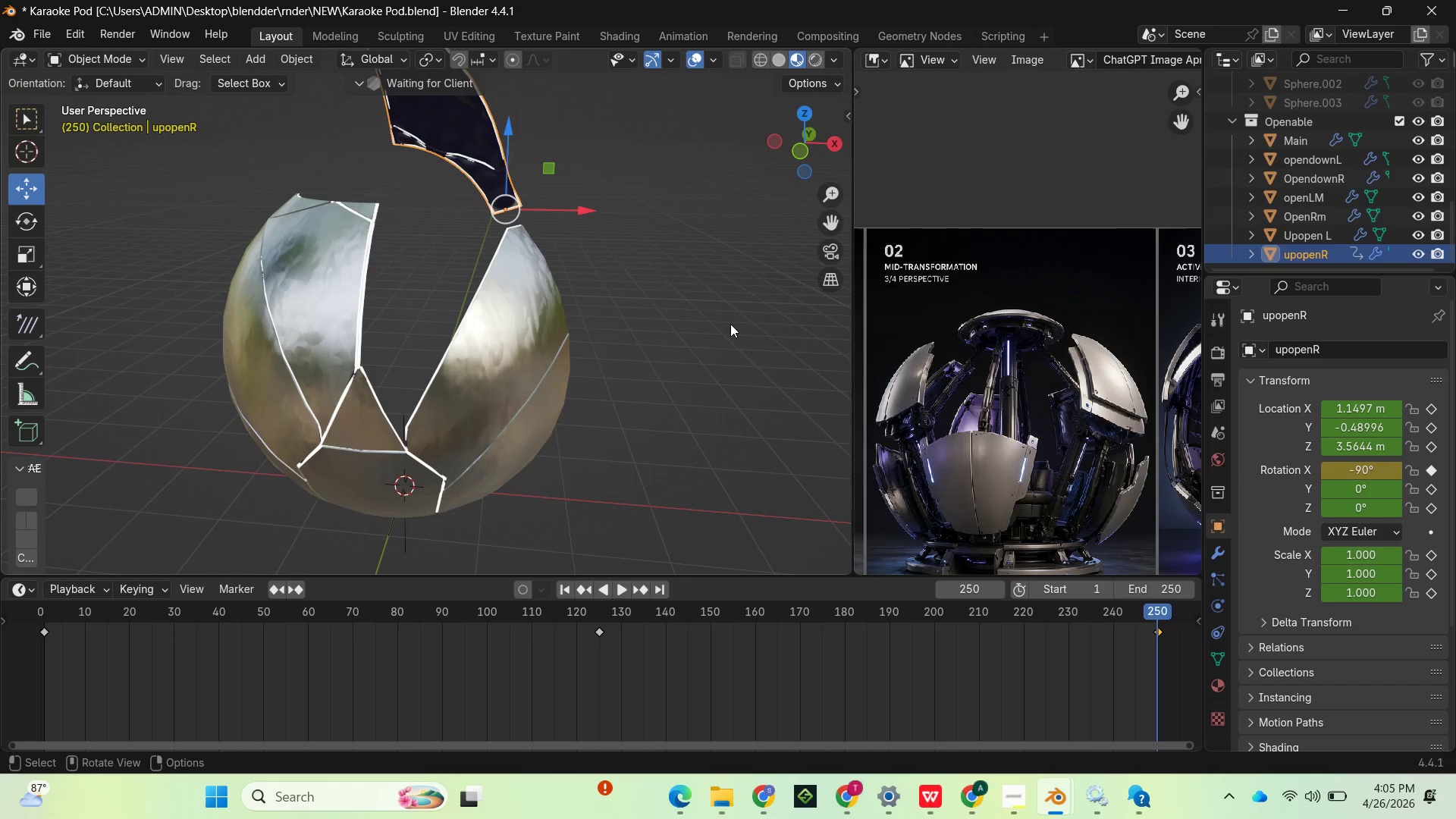 
scroll: coordinate [714, 320], scroll_direction: down, amount: 2.0
 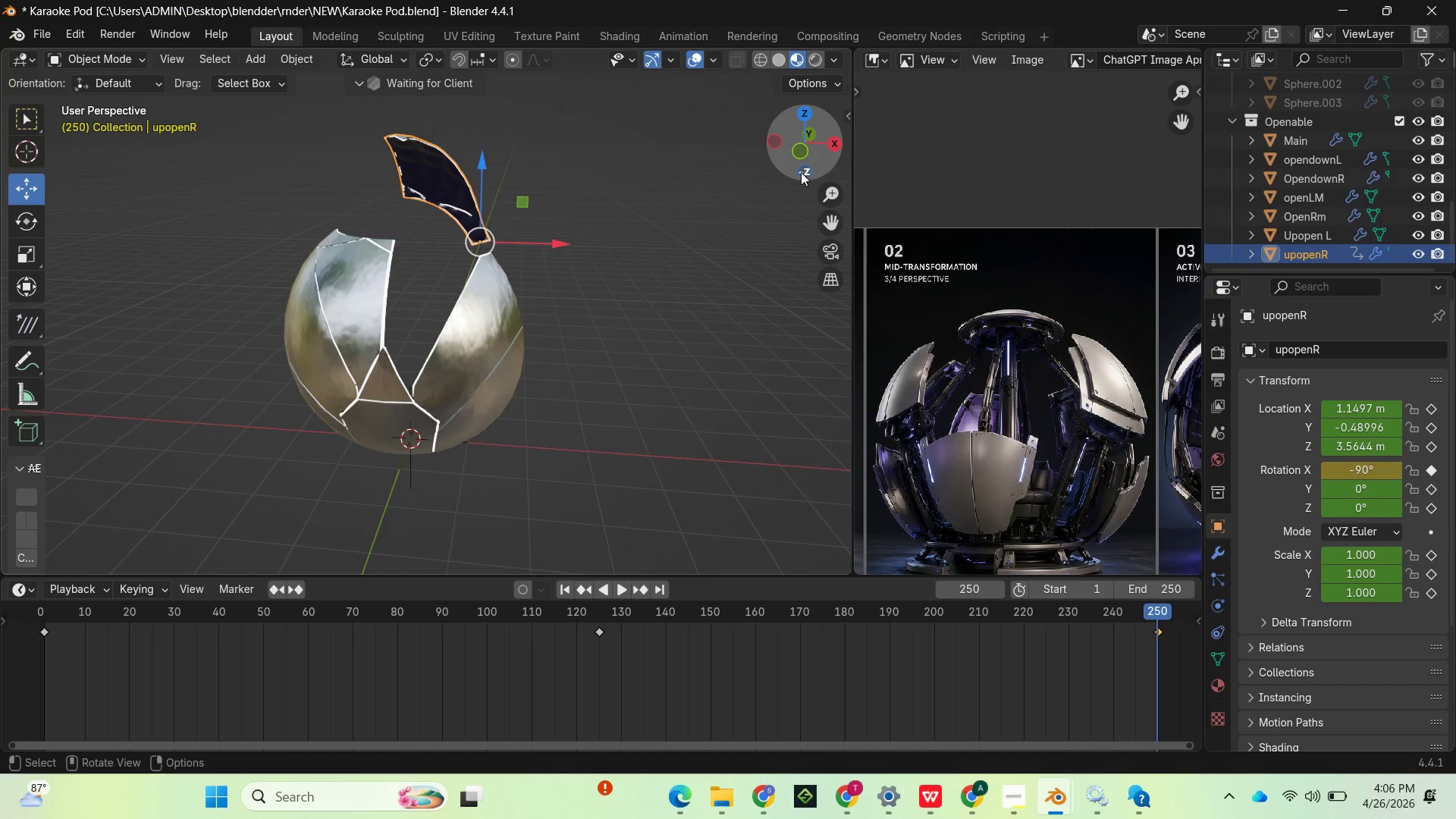 
left_click_drag(start_coordinate=[802, 168], to_coordinate=[755, 218])
 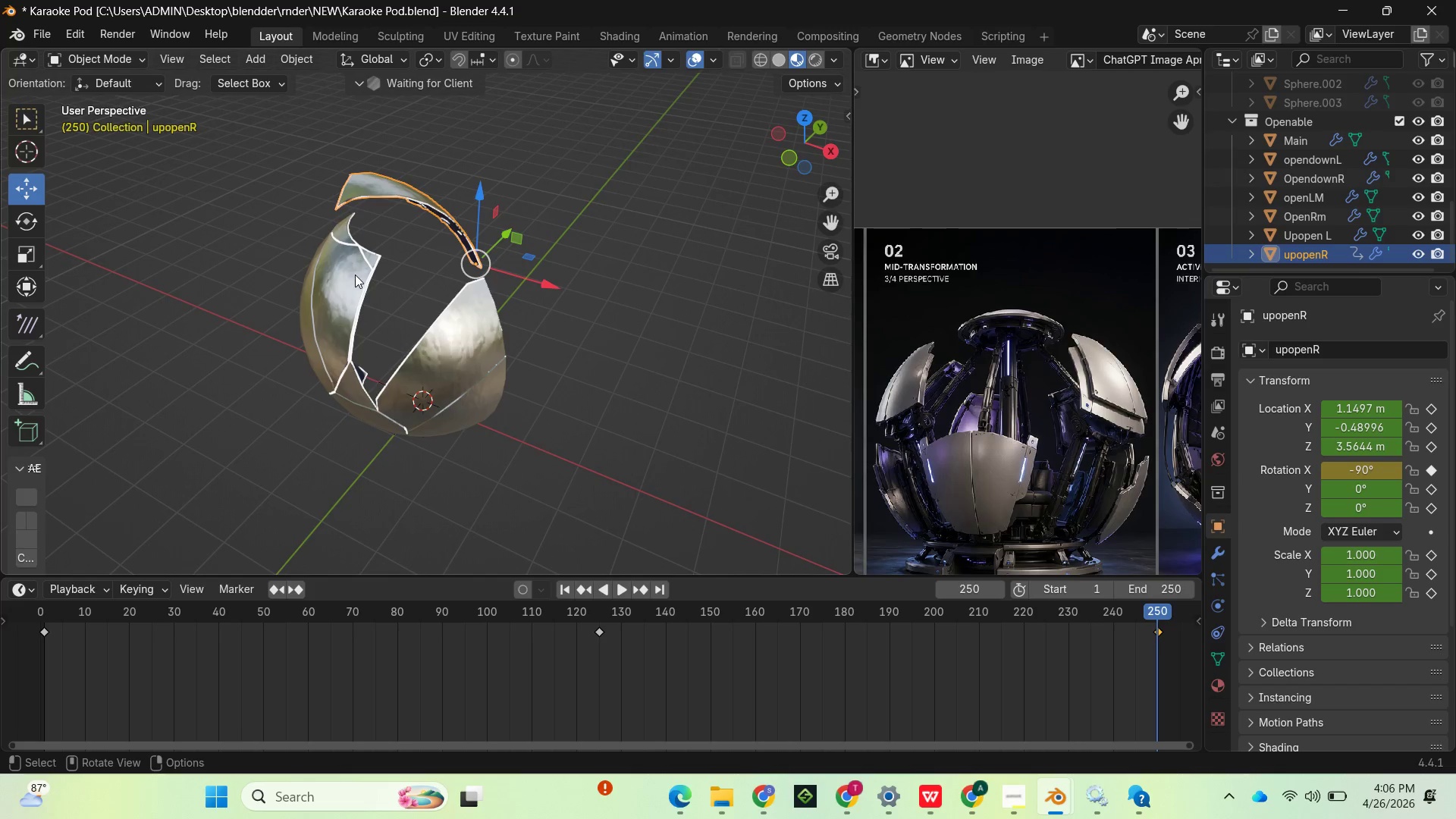 
left_click([355, 275])
 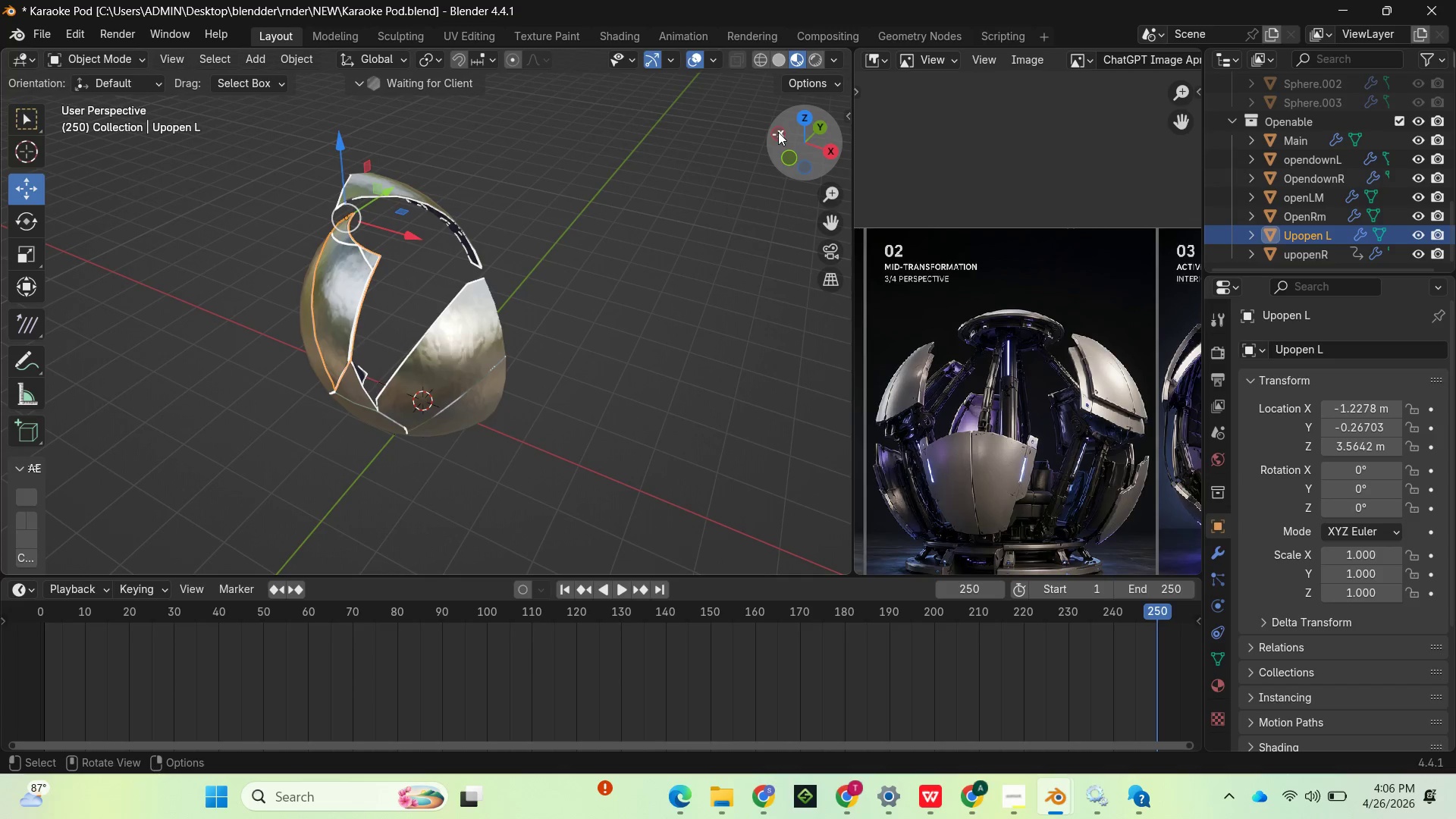 
left_click_drag(start_coordinate=[781, 131], to_coordinate=[89, 127])
 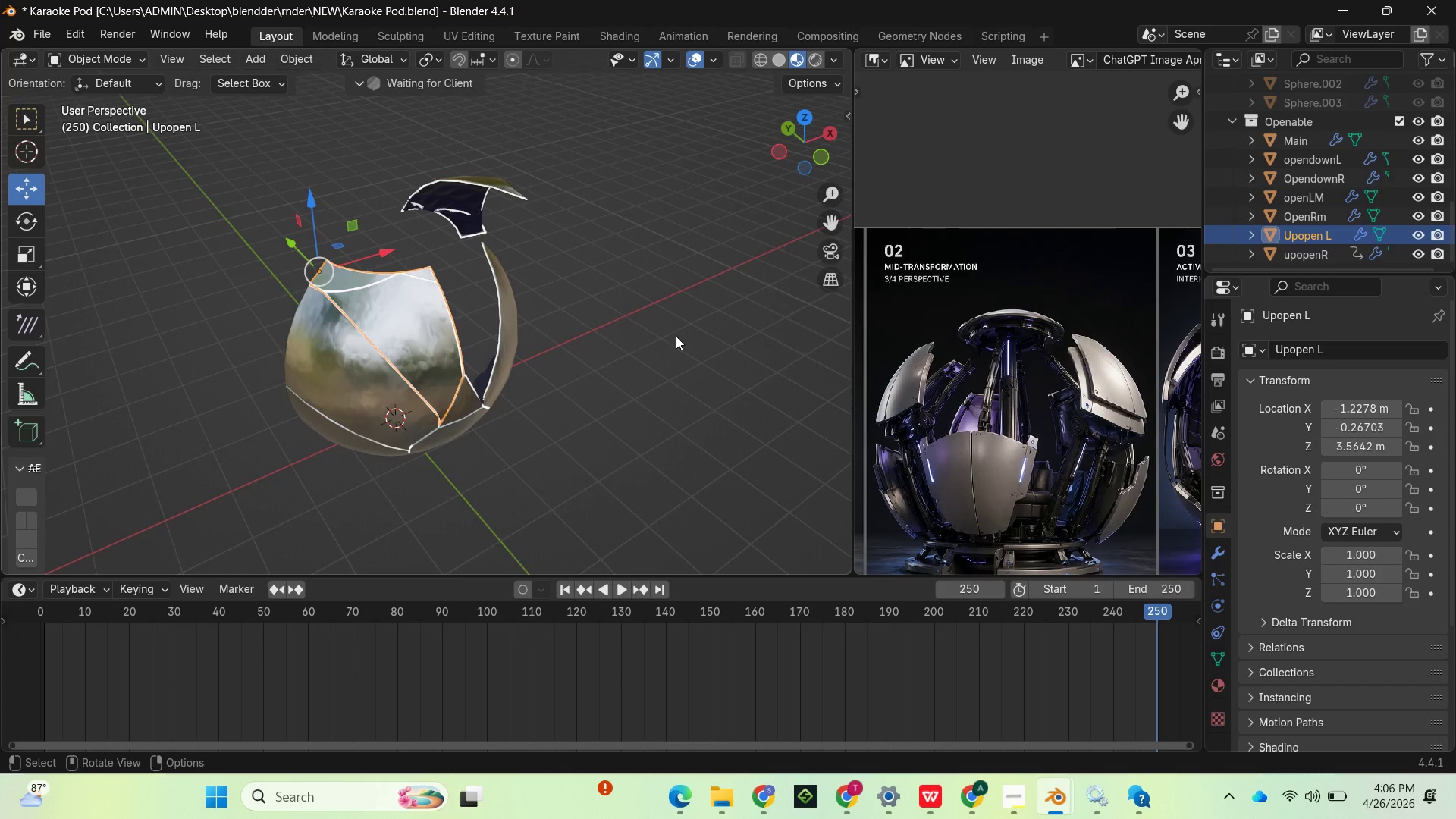 
type(rx)
 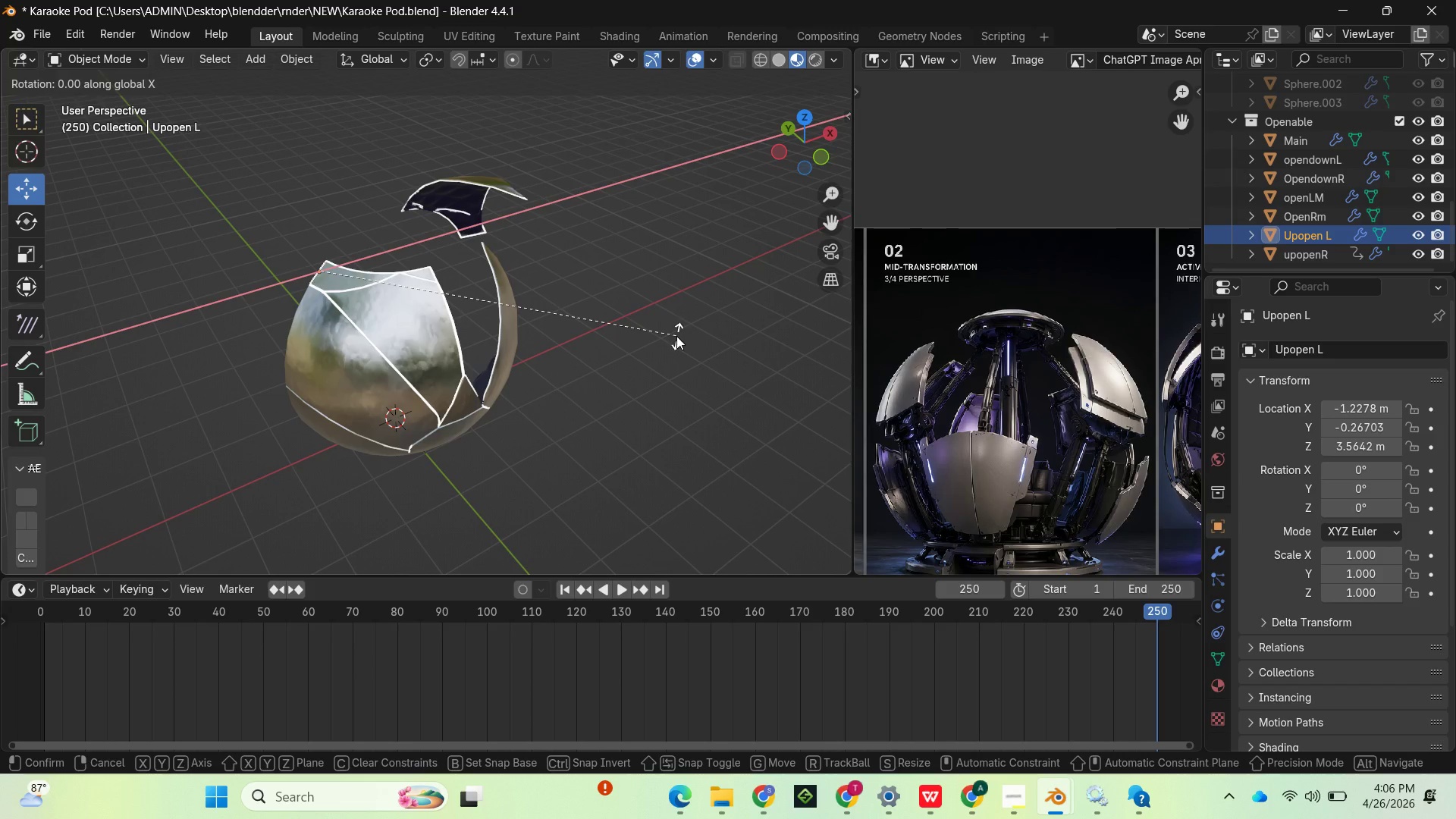 
left_click([676, 336])
 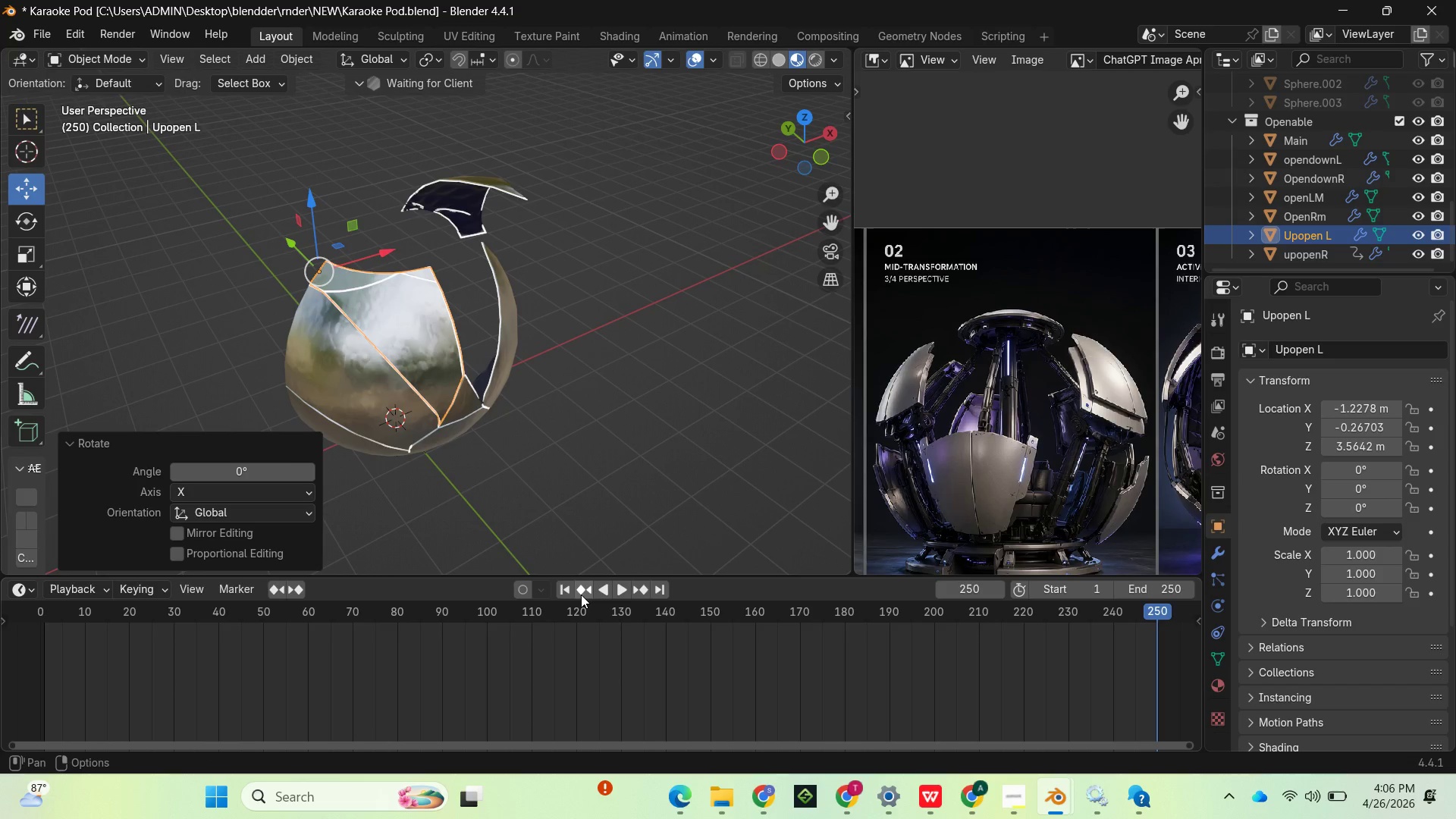 
left_click([570, 583])
 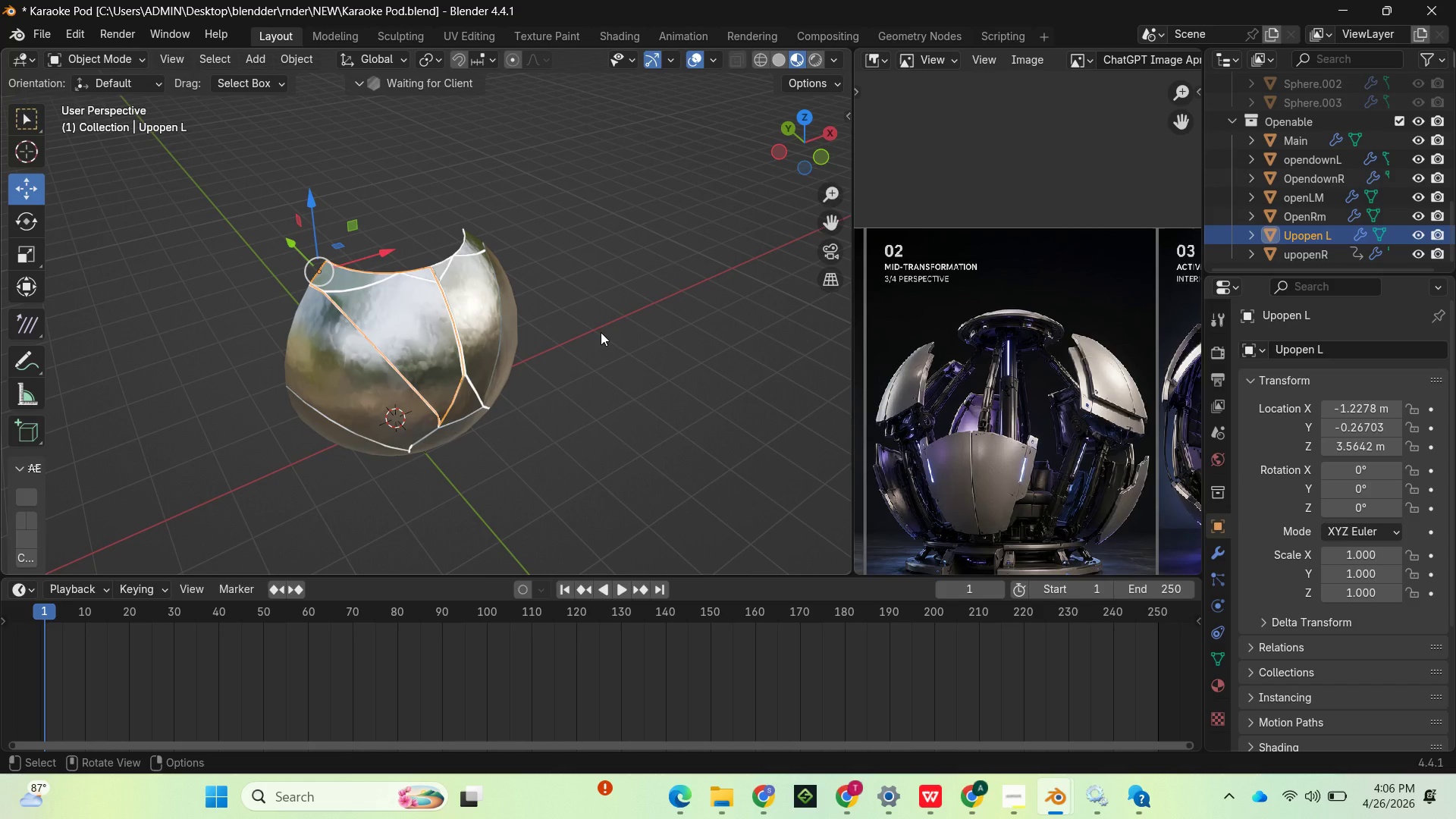 
wait(14.75)
 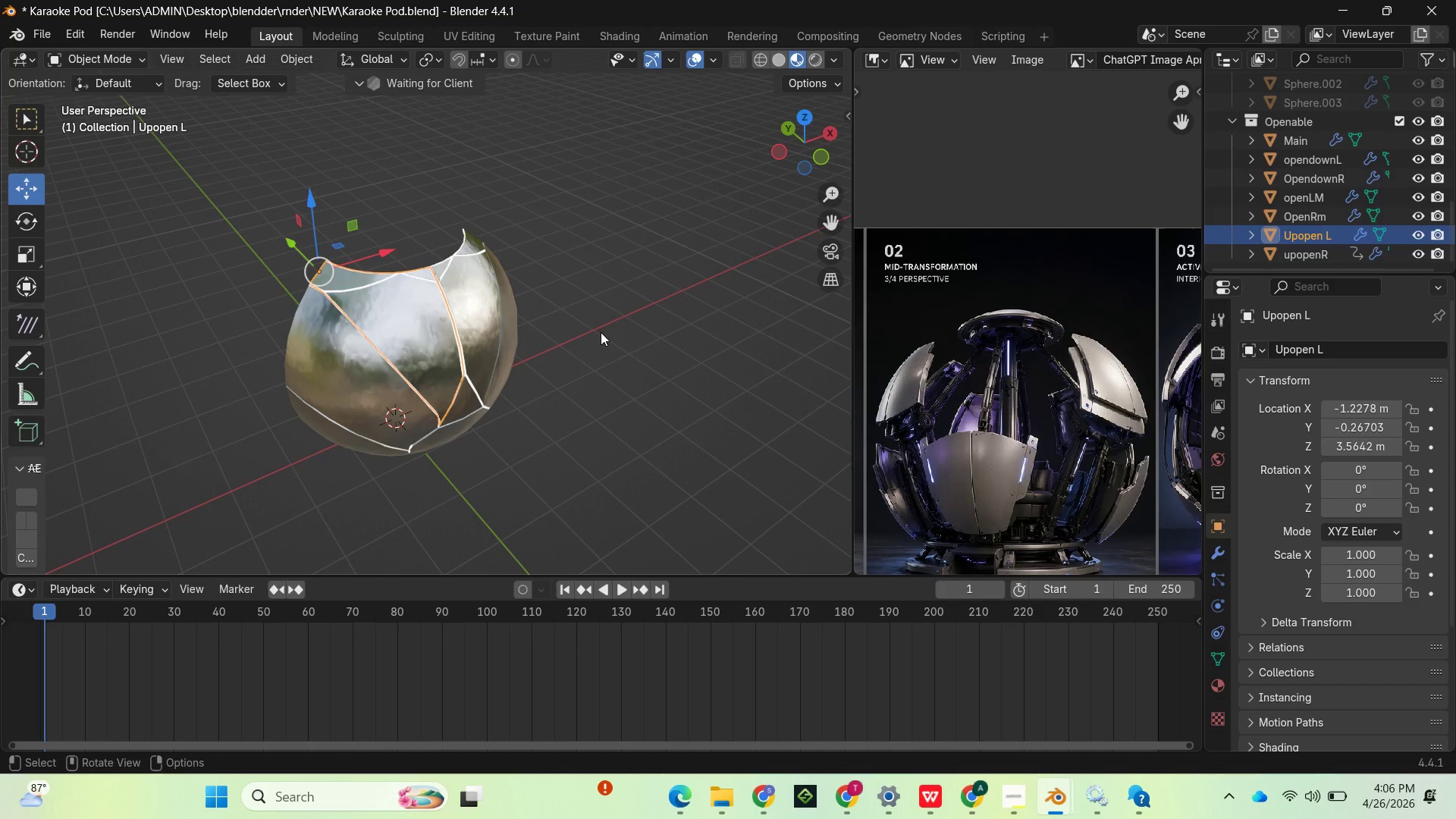 
left_click([1019, 796])